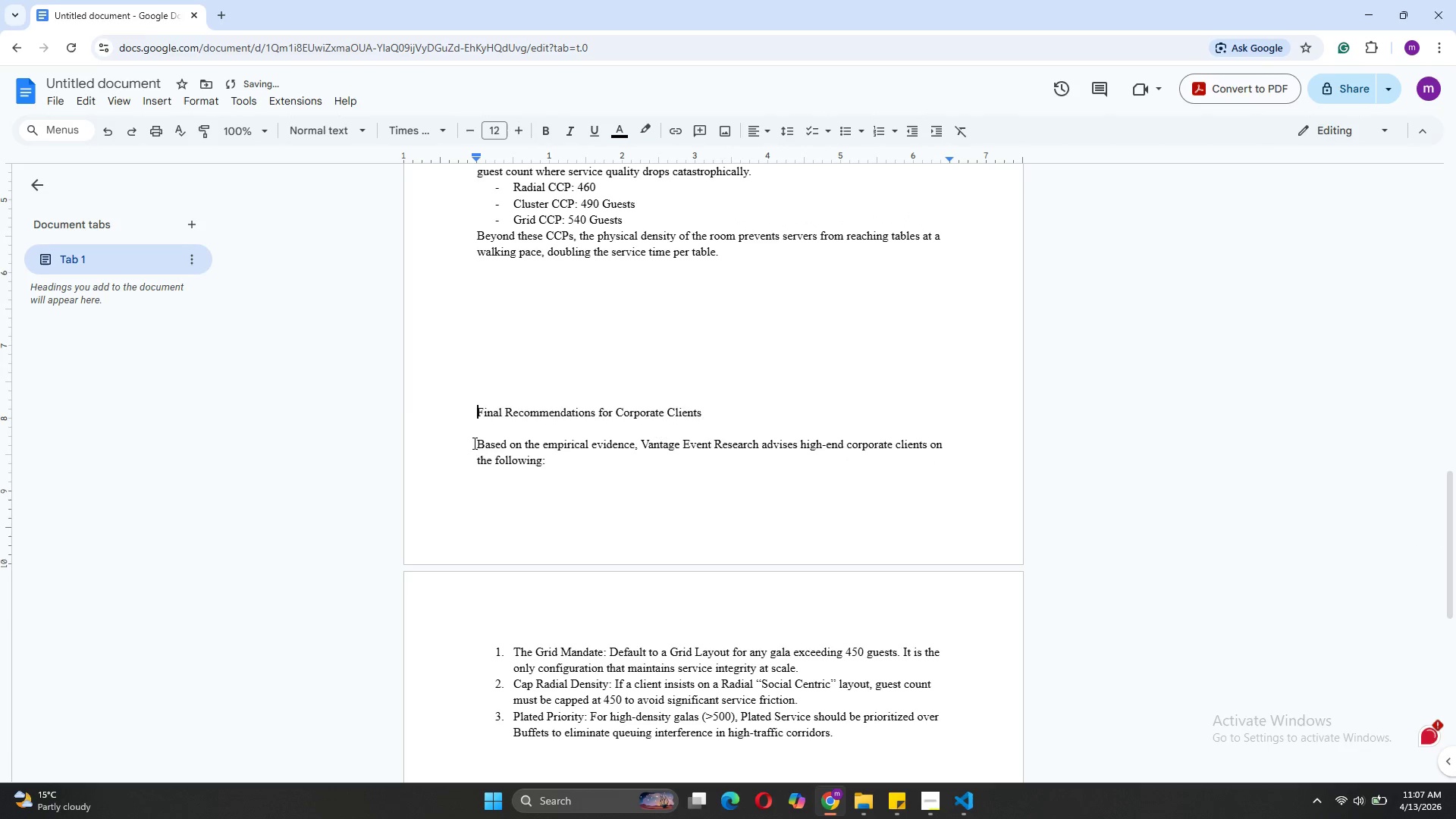 
key(Backspace)
 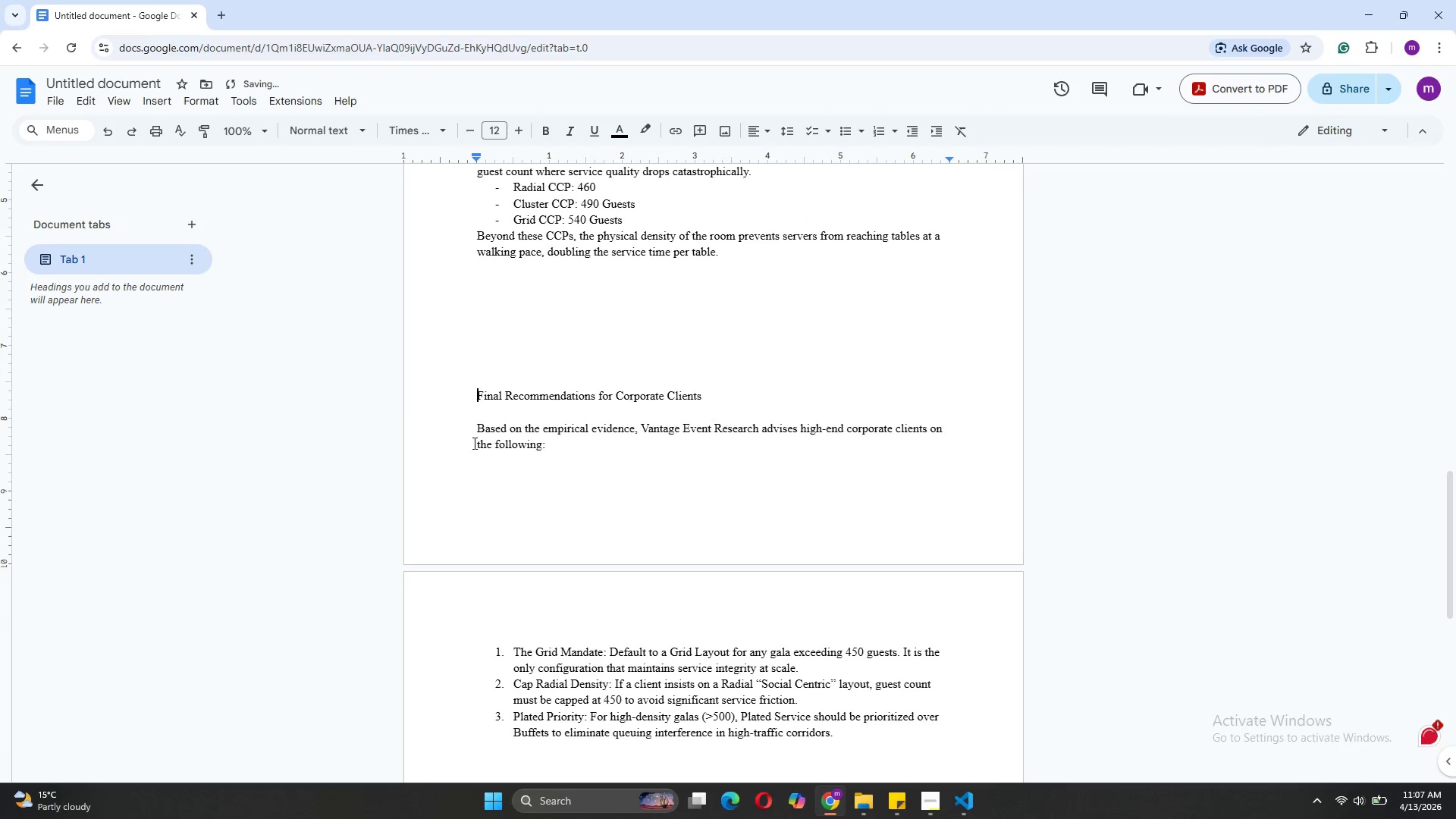 
key(Backspace)
 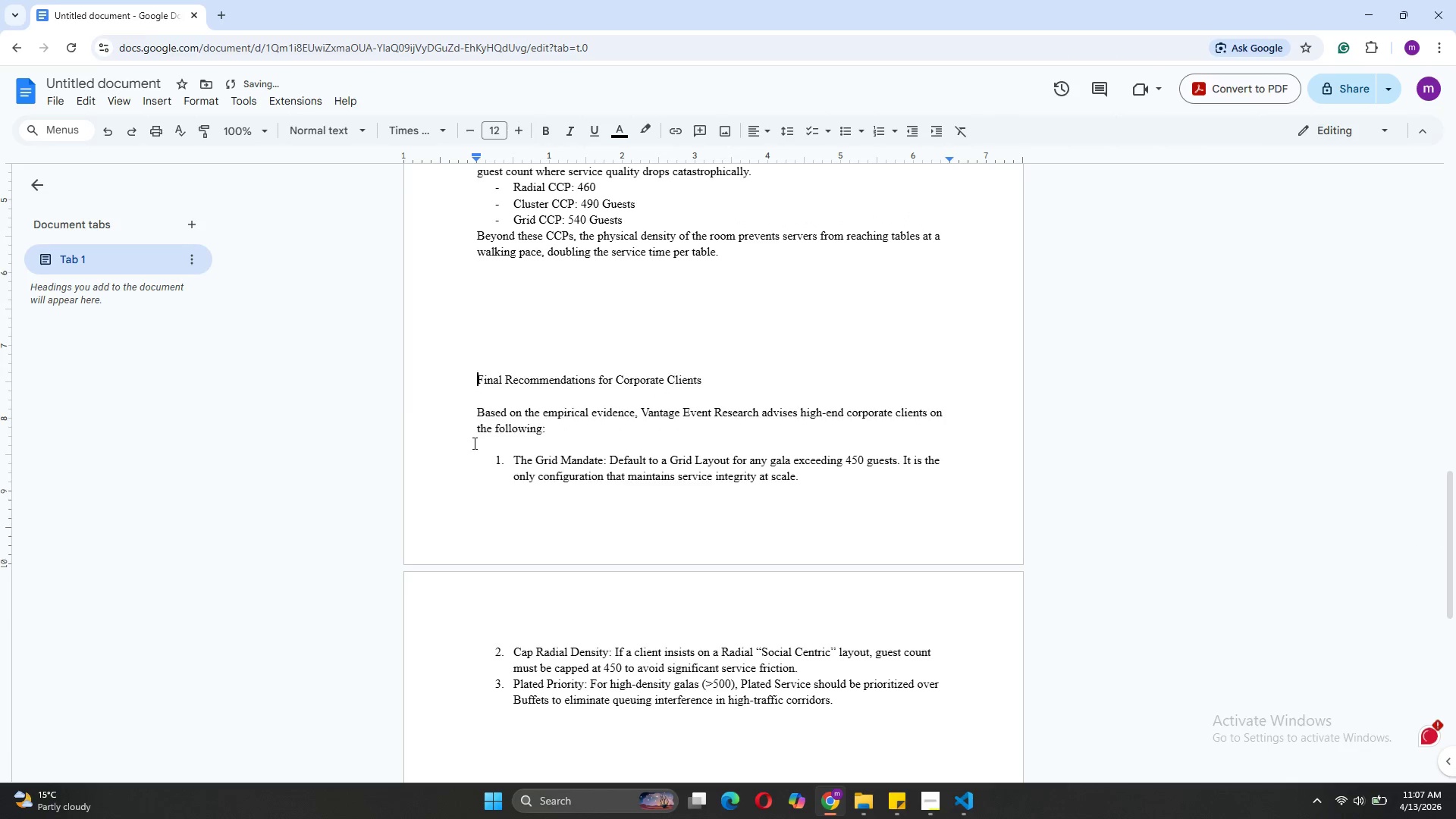 
key(Backspace)
 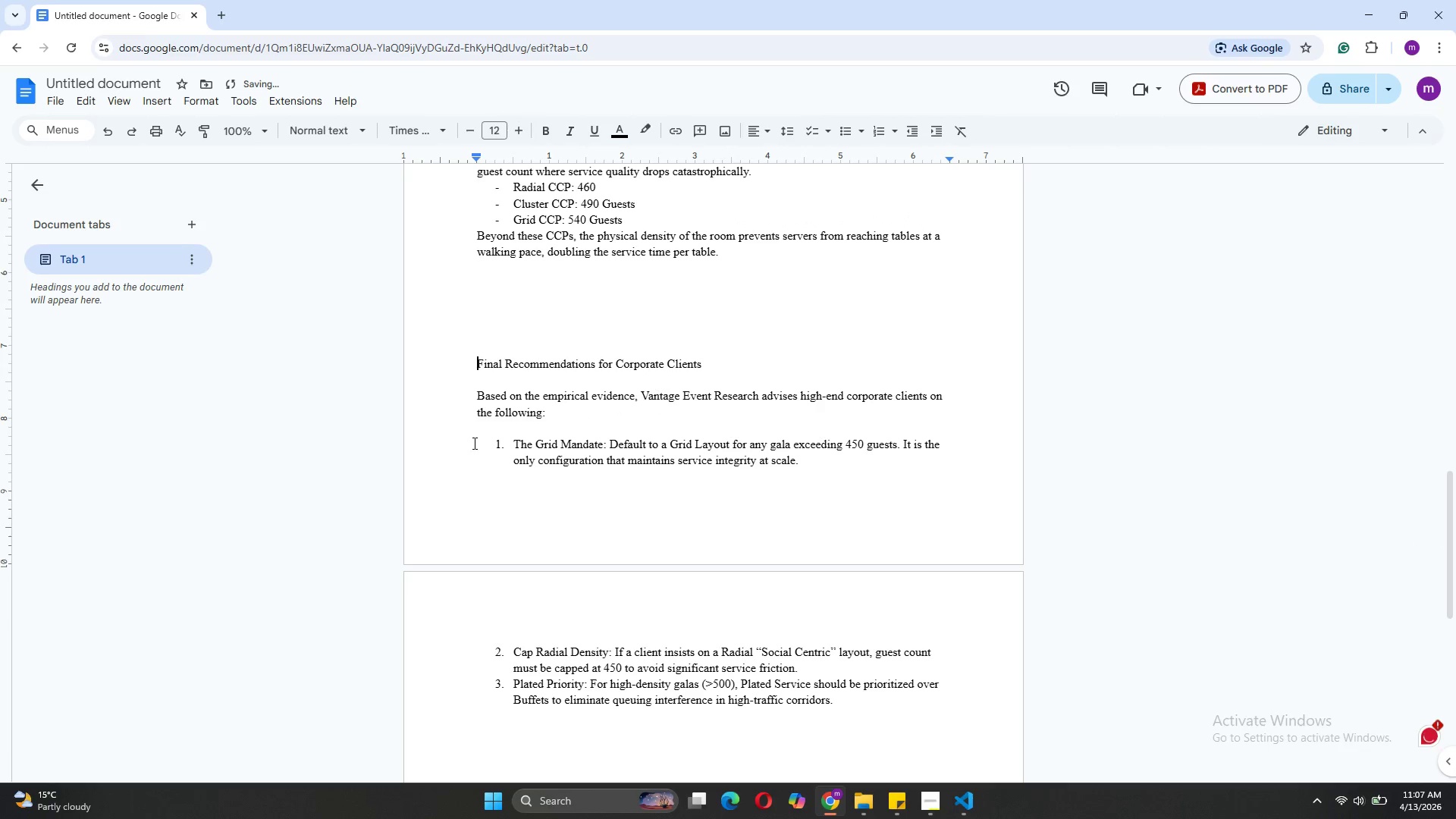 
key(Backspace)
 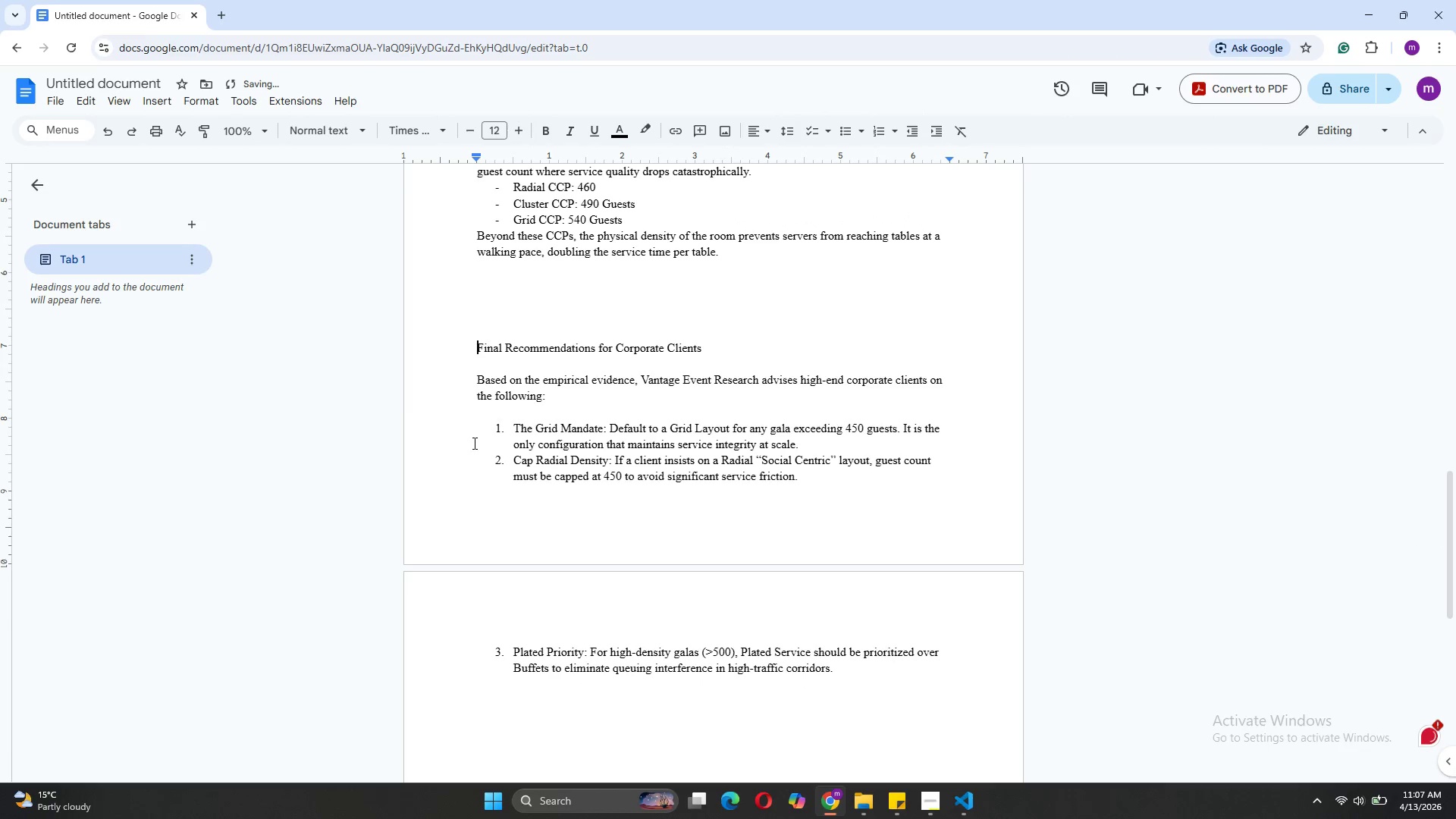 
key(Backspace)
 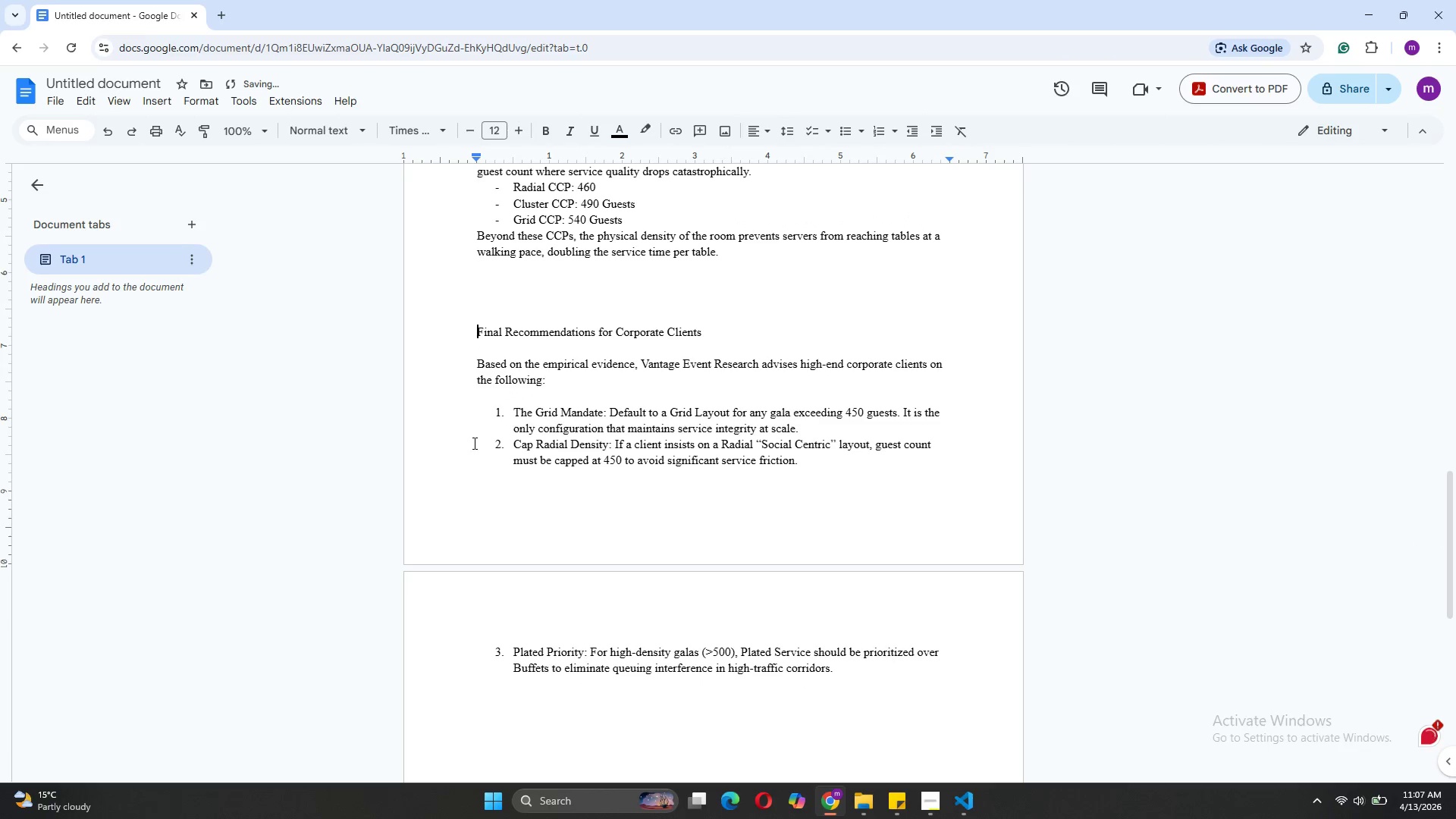 
key(Backspace)
 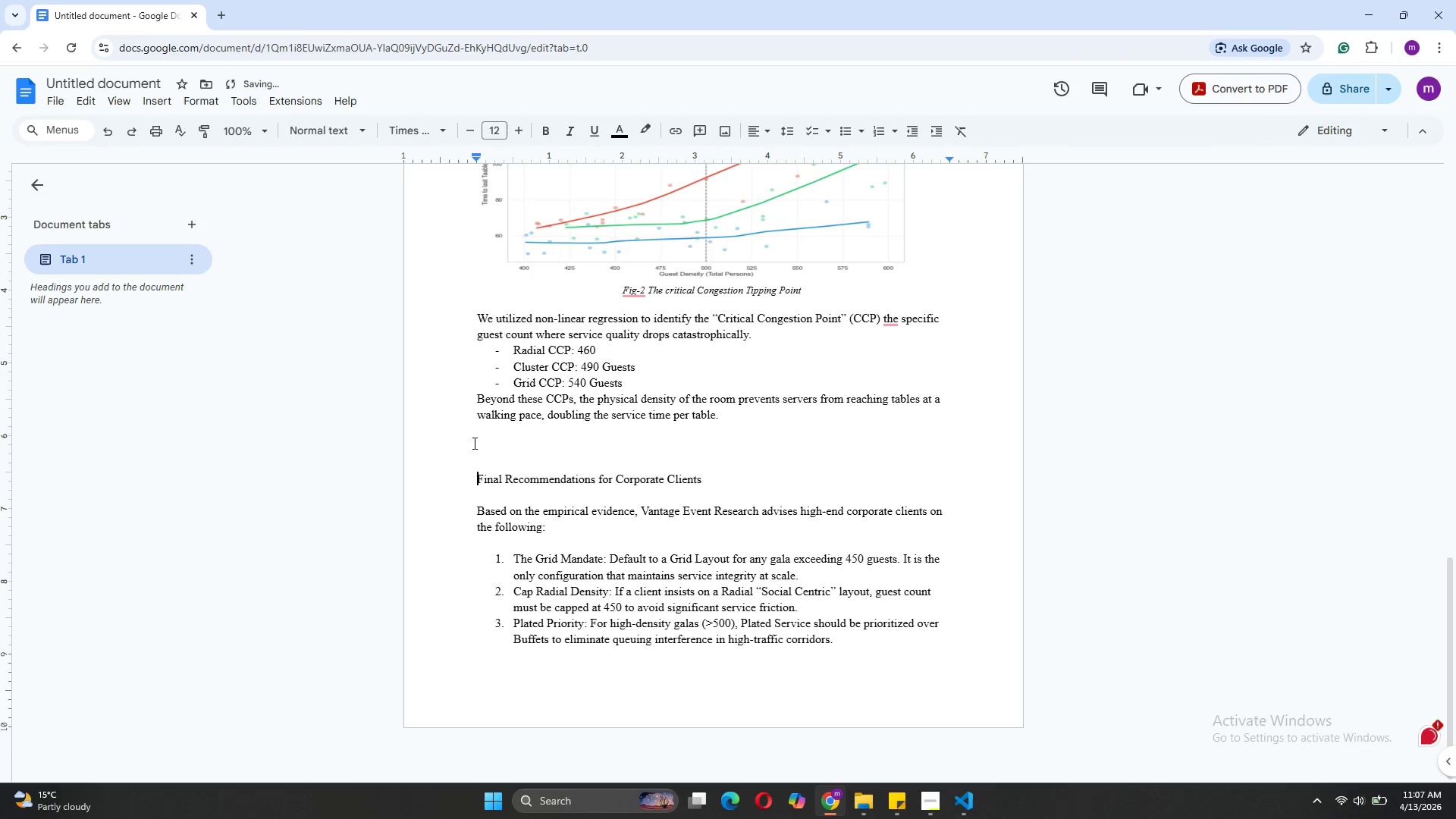 
key(Backspace)
 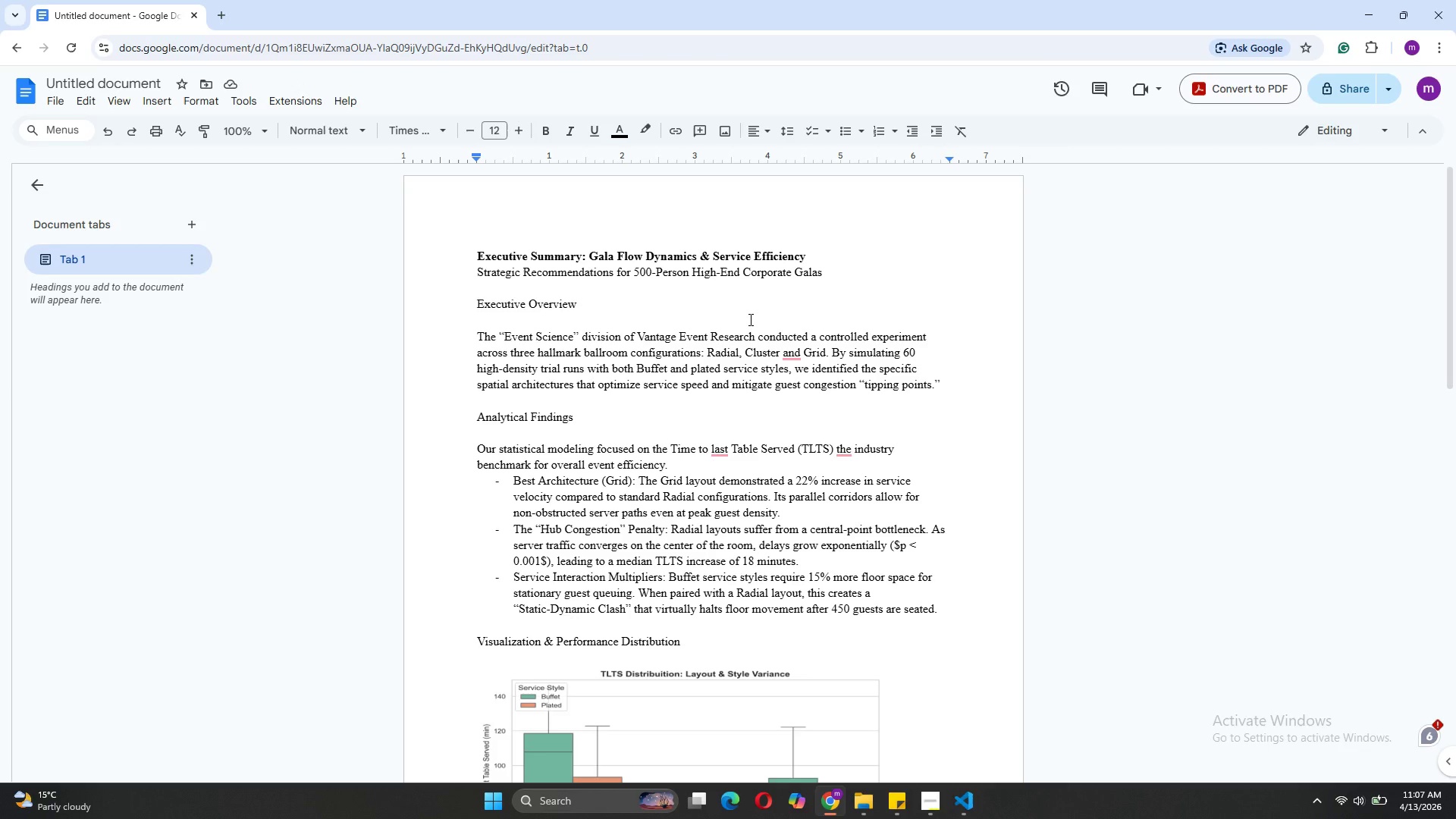 
wait(7.22)
 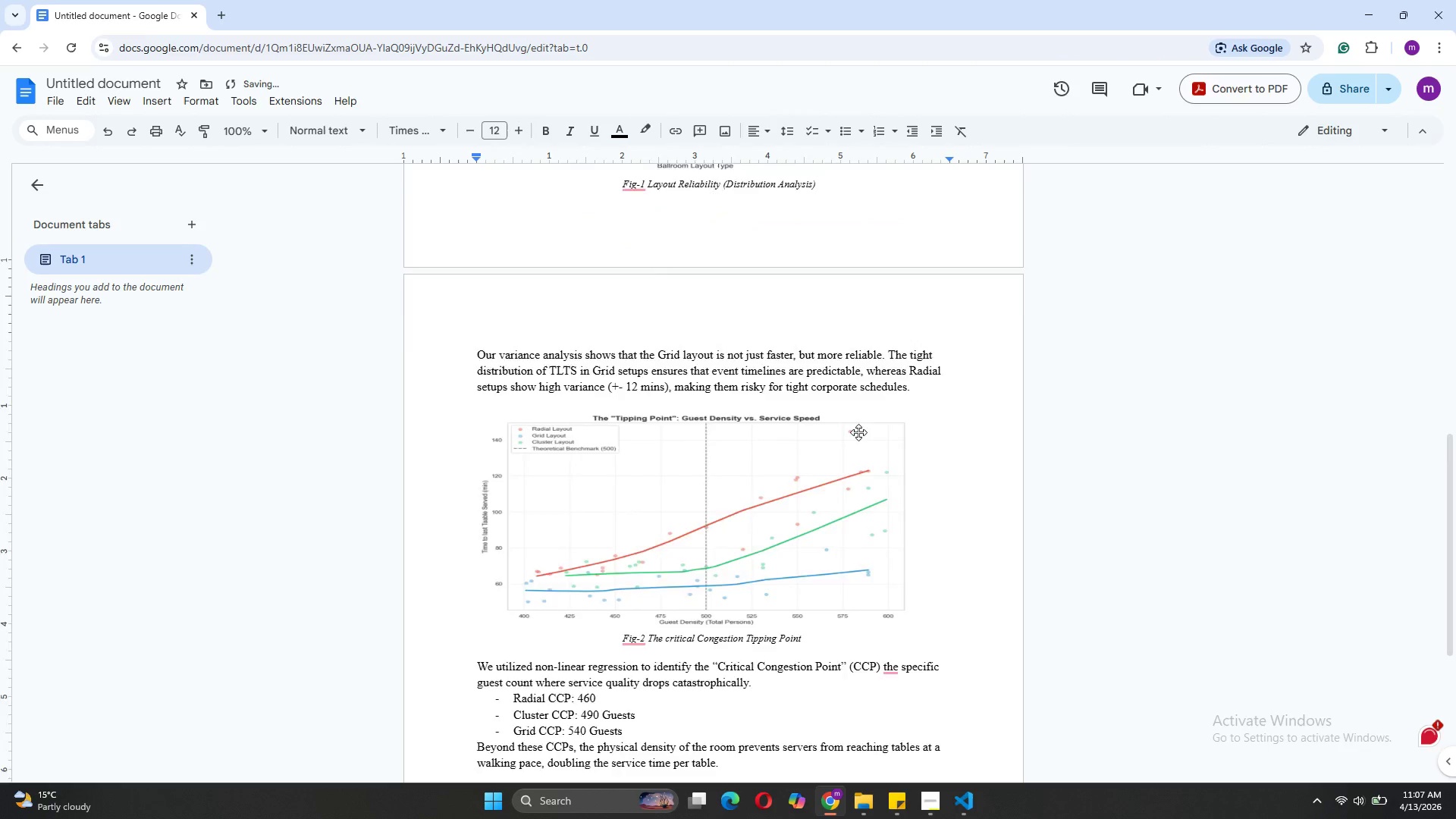 
left_click_drag(start_coordinate=[835, 271], to_coordinate=[474, 274])
 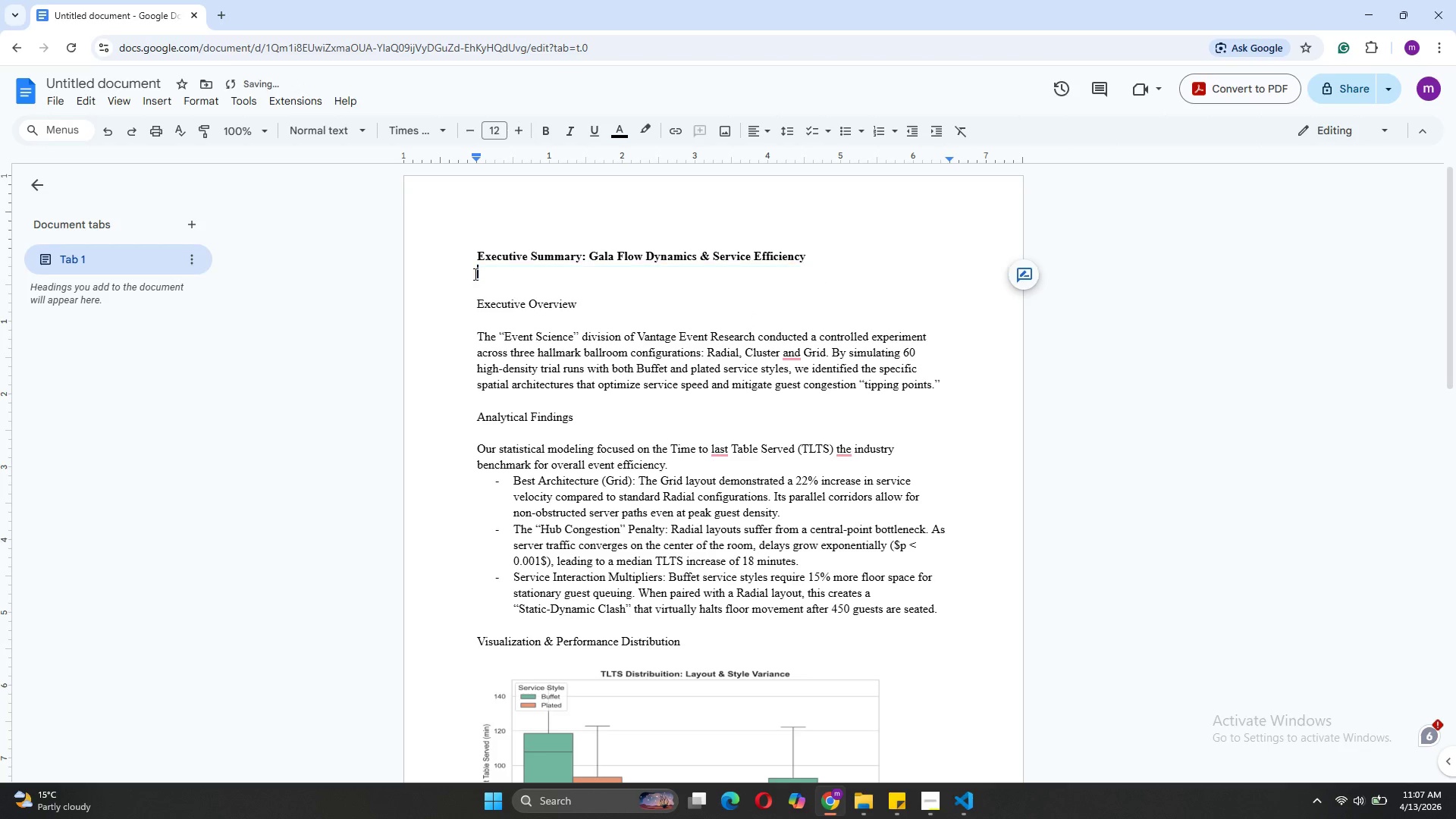 
key(Backspace)
 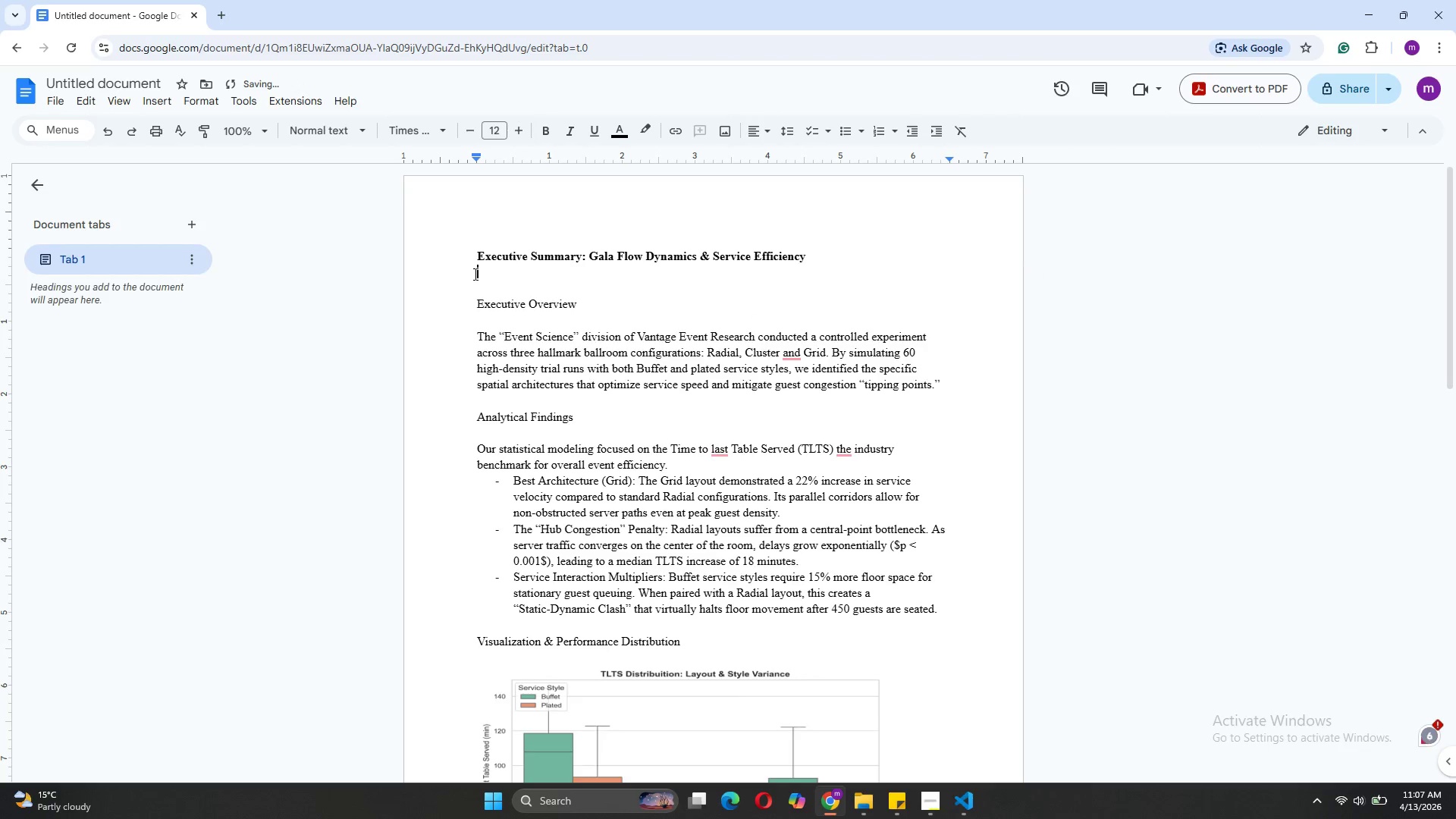 
key(Backspace)
 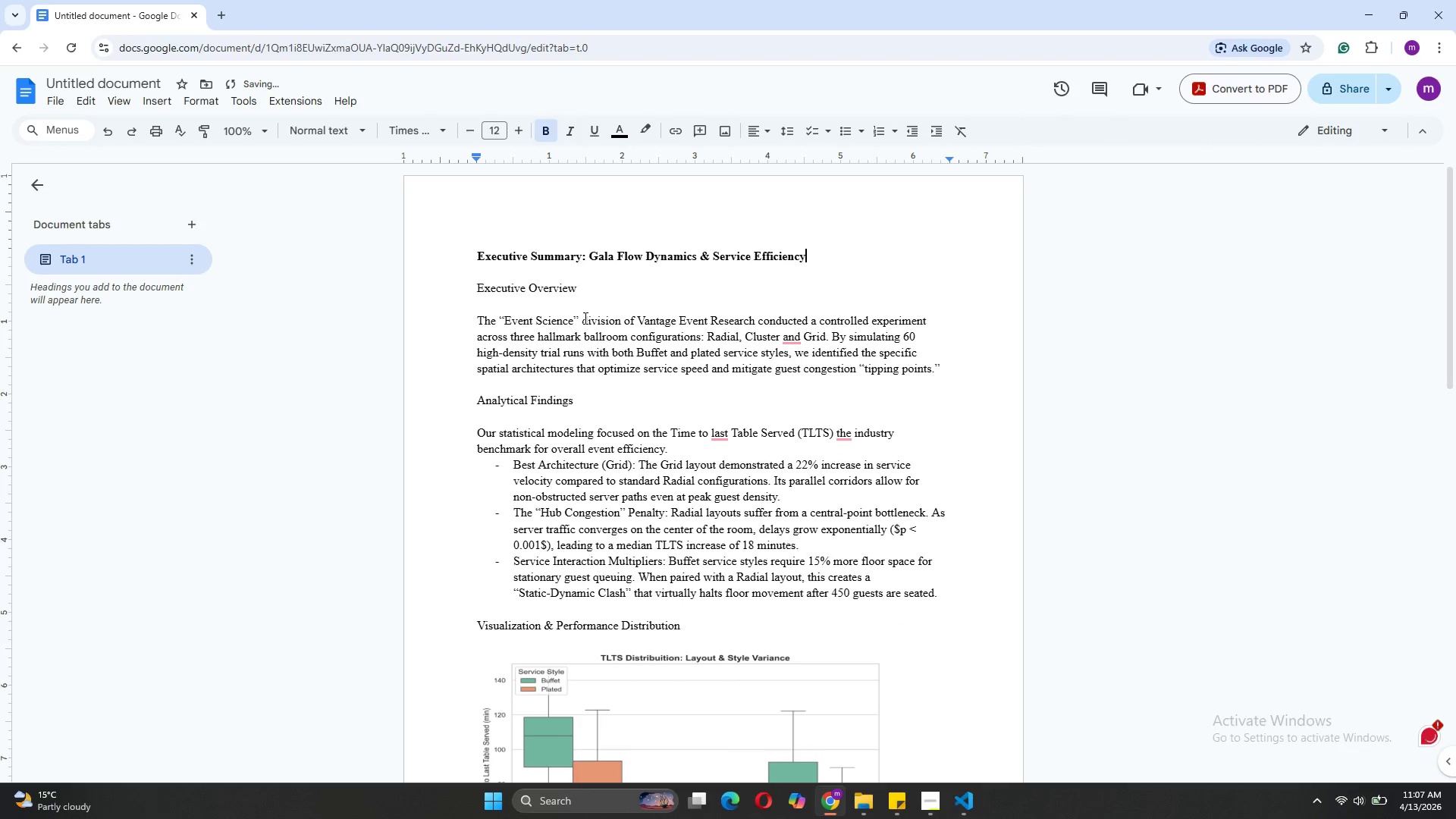 
left_click_drag(start_coordinate=[576, 282], to_coordinate=[479, 284])
 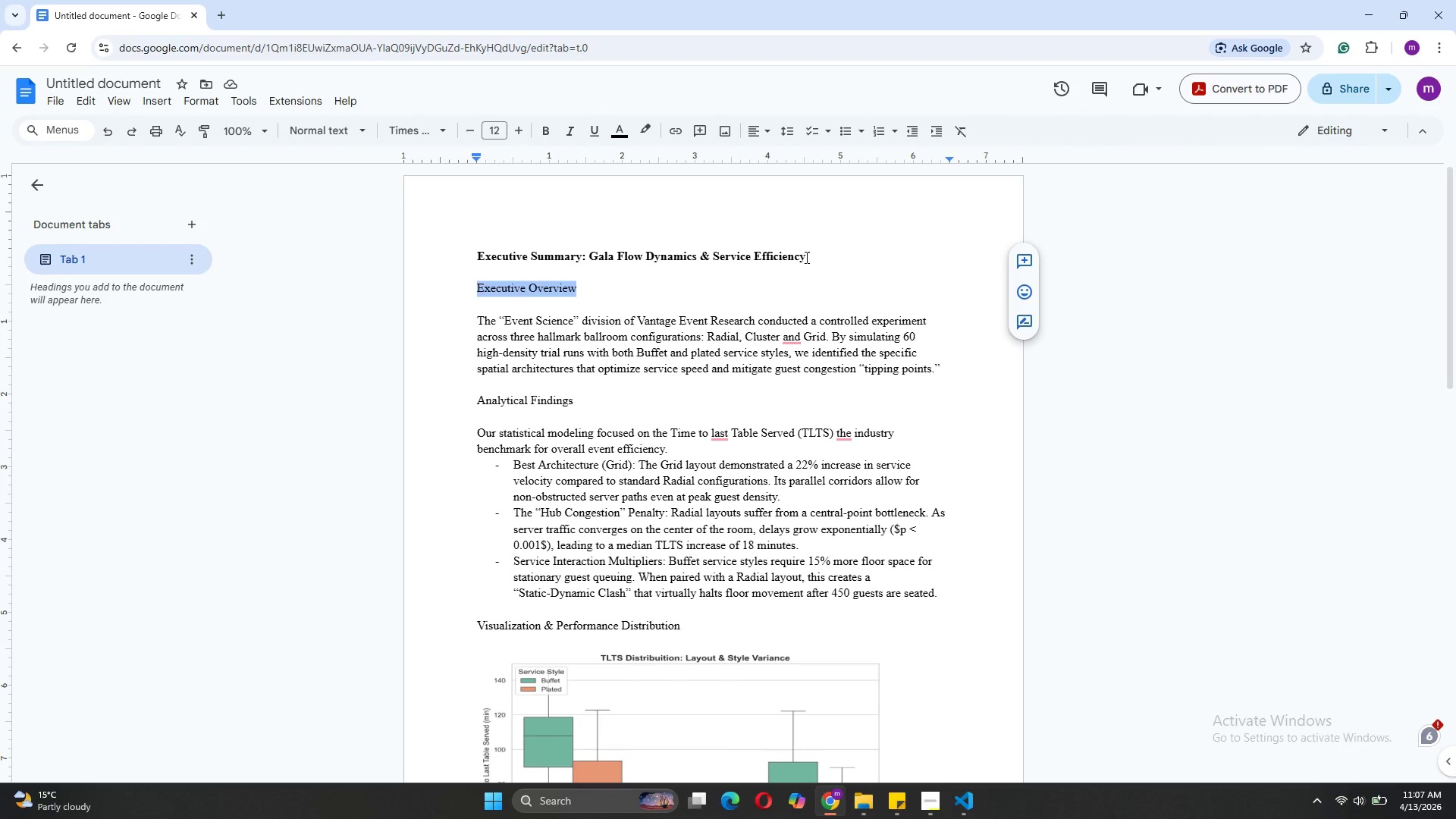 
left_click([805, 256])
 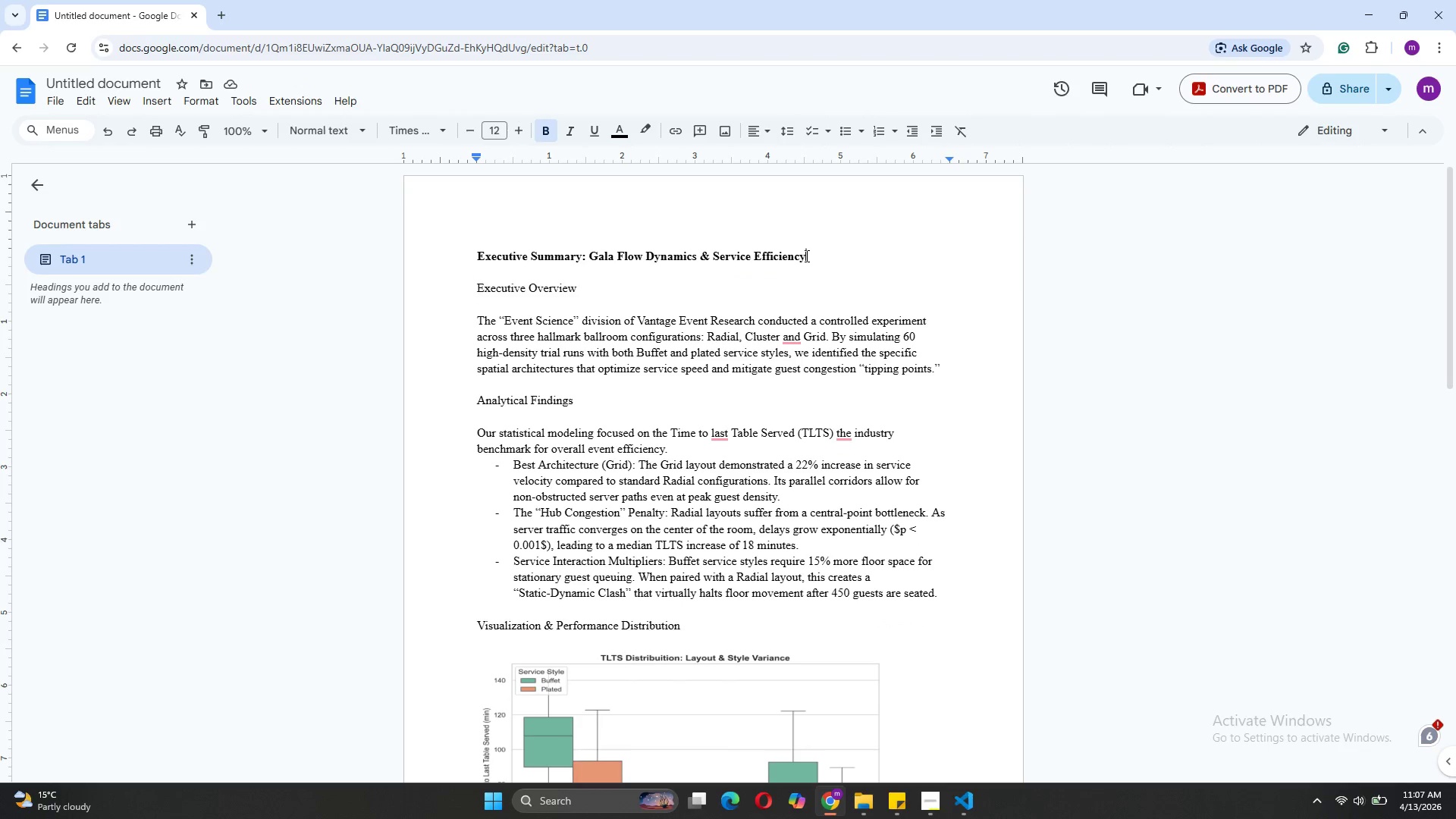 
left_click_drag(start_coordinate=[805, 256], to_coordinate=[516, 233])
 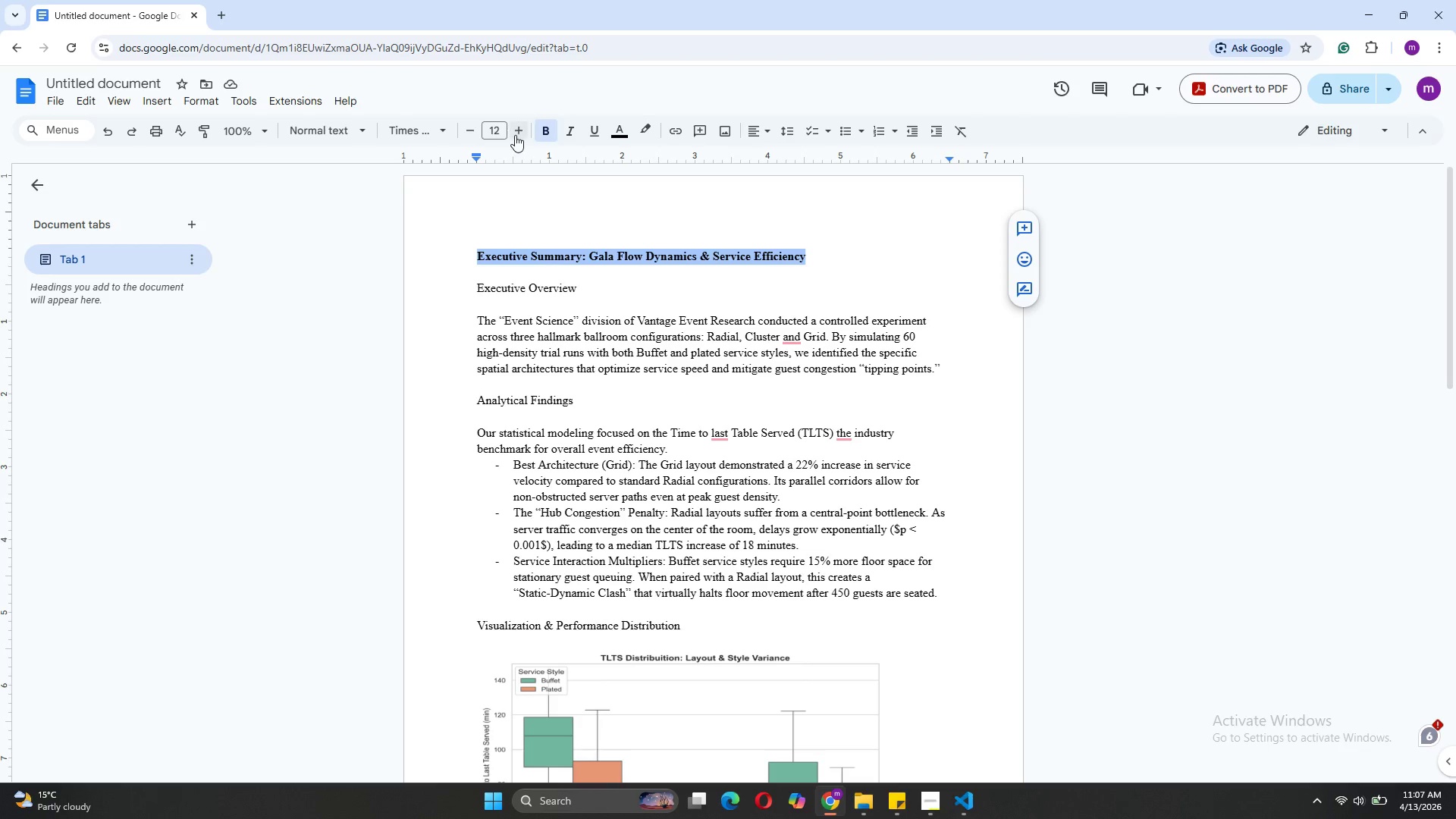 
left_click([515, 135])
 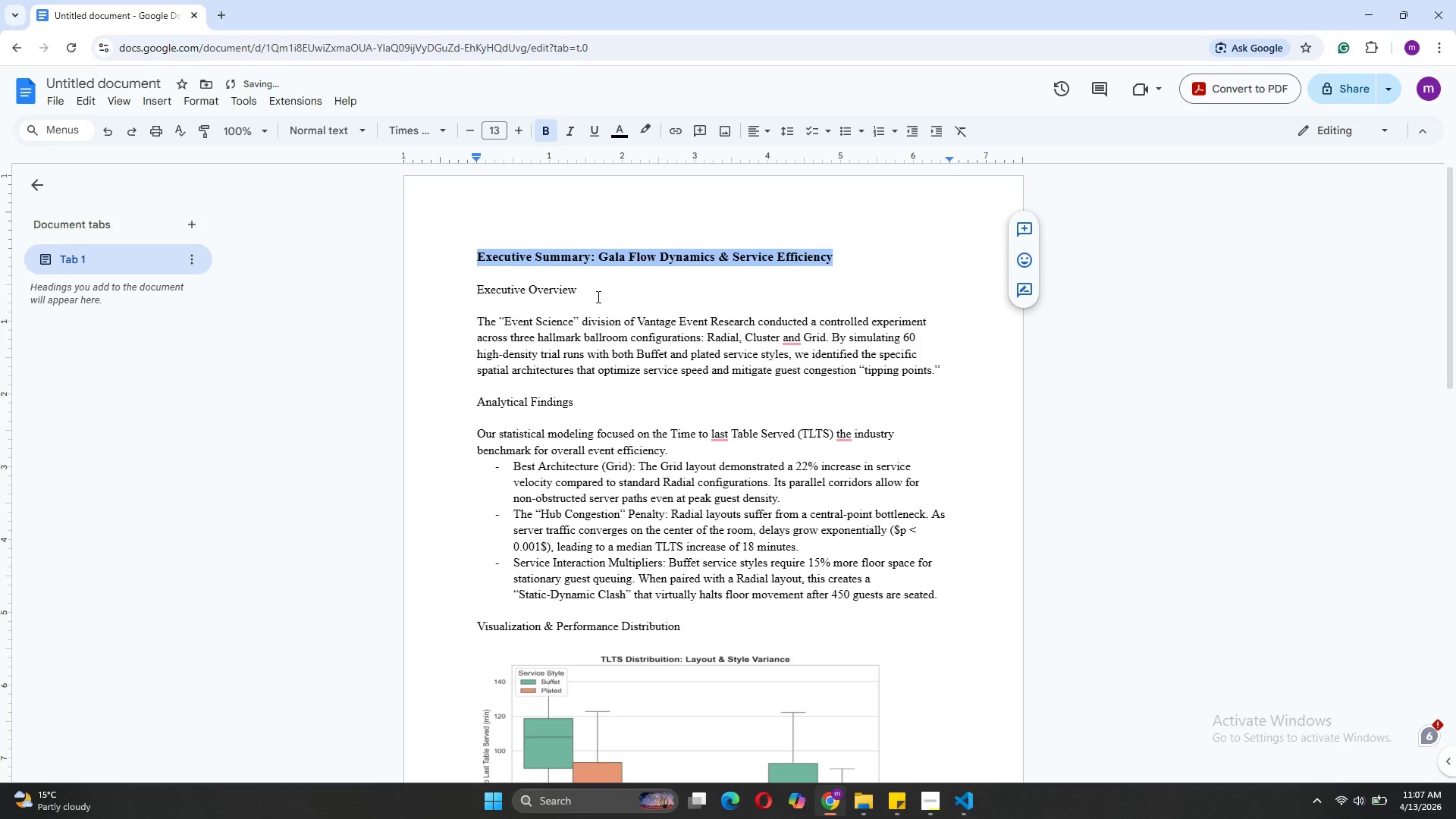 
left_click_drag(start_coordinate=[580, 286], to_coordinate=[470, 287])
 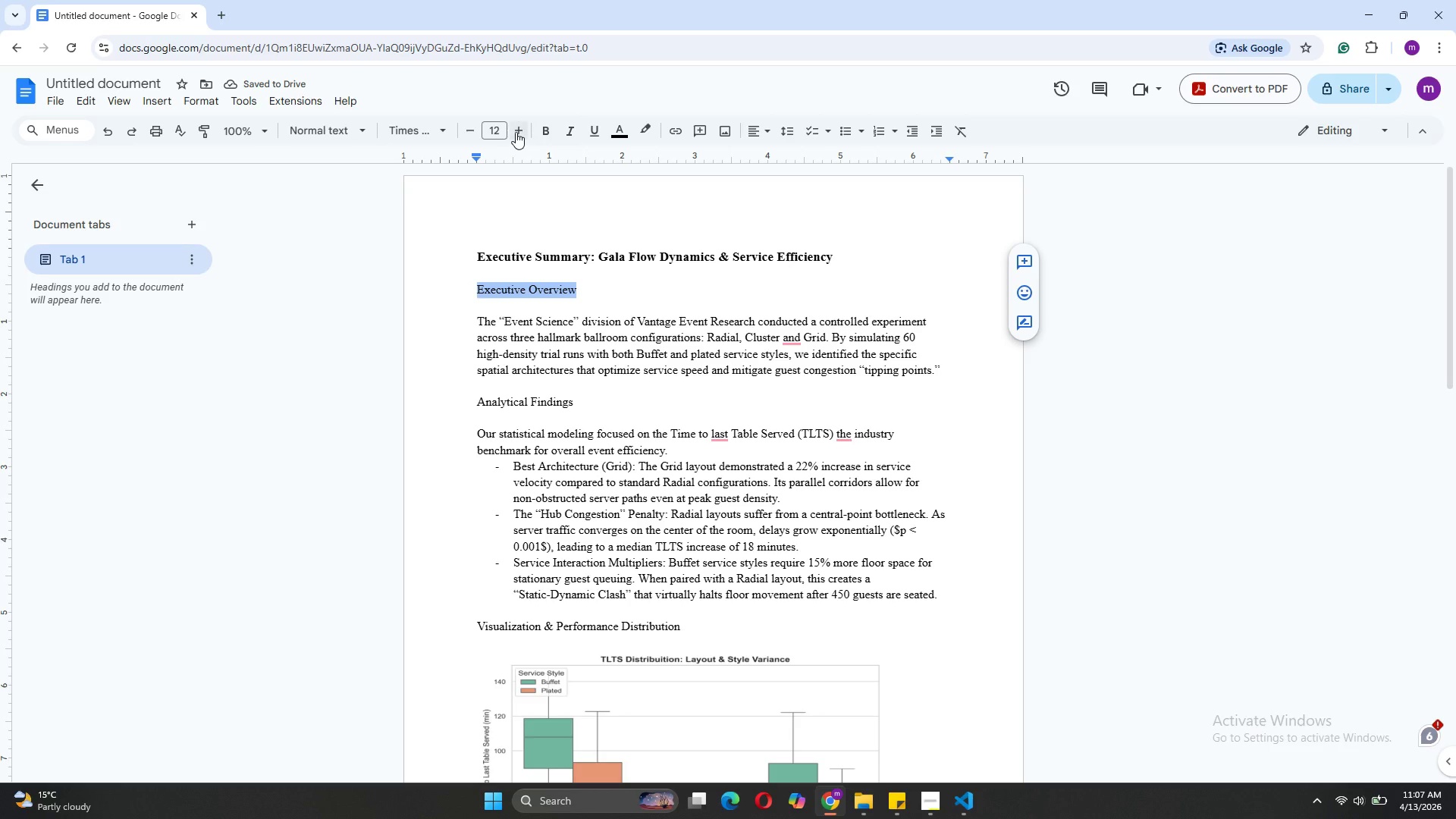 
left_click([516, 132])
 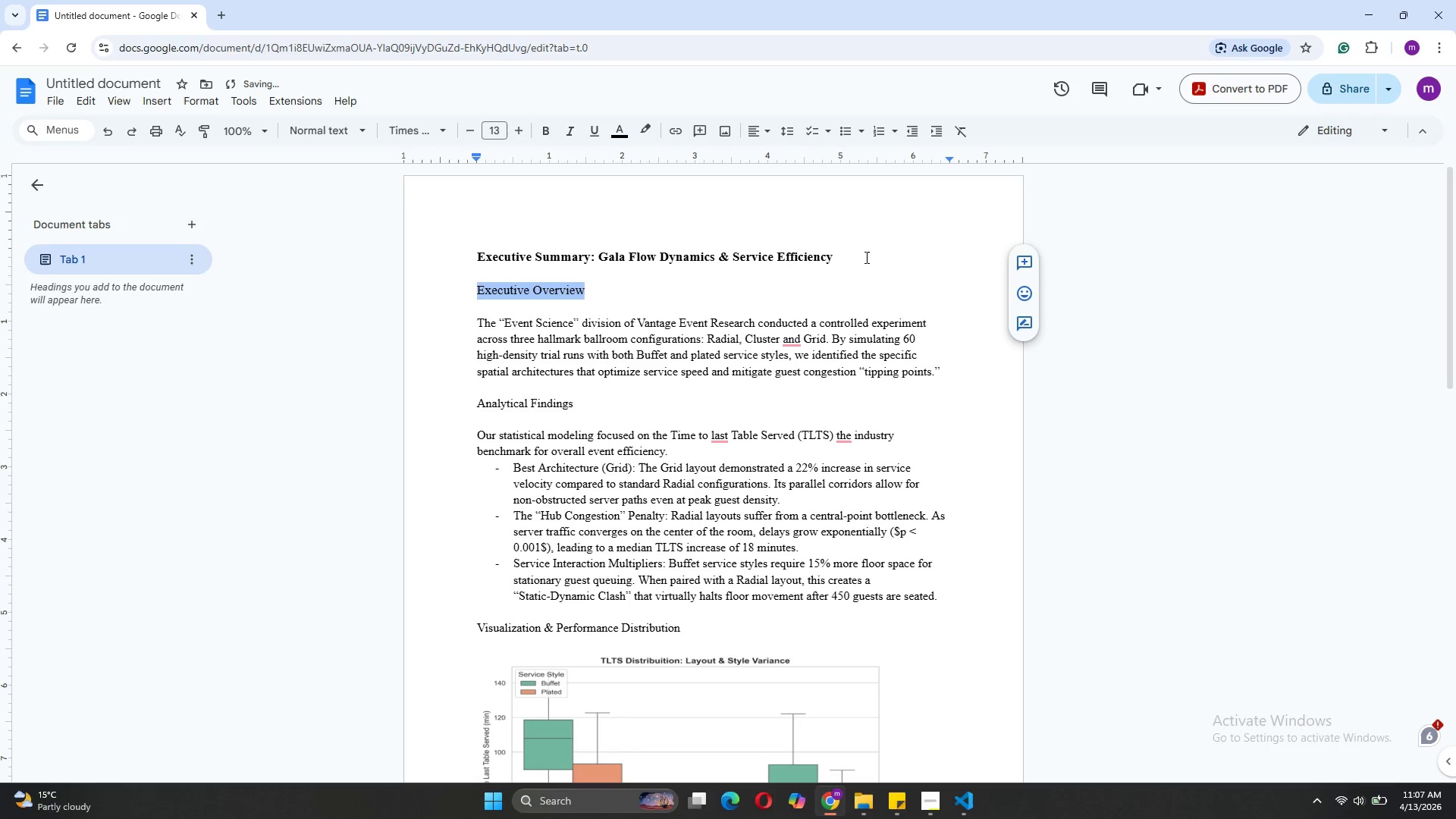 
left_click_drag(start_coordinate=[837, 252], to_coordinate=[428, 254])
 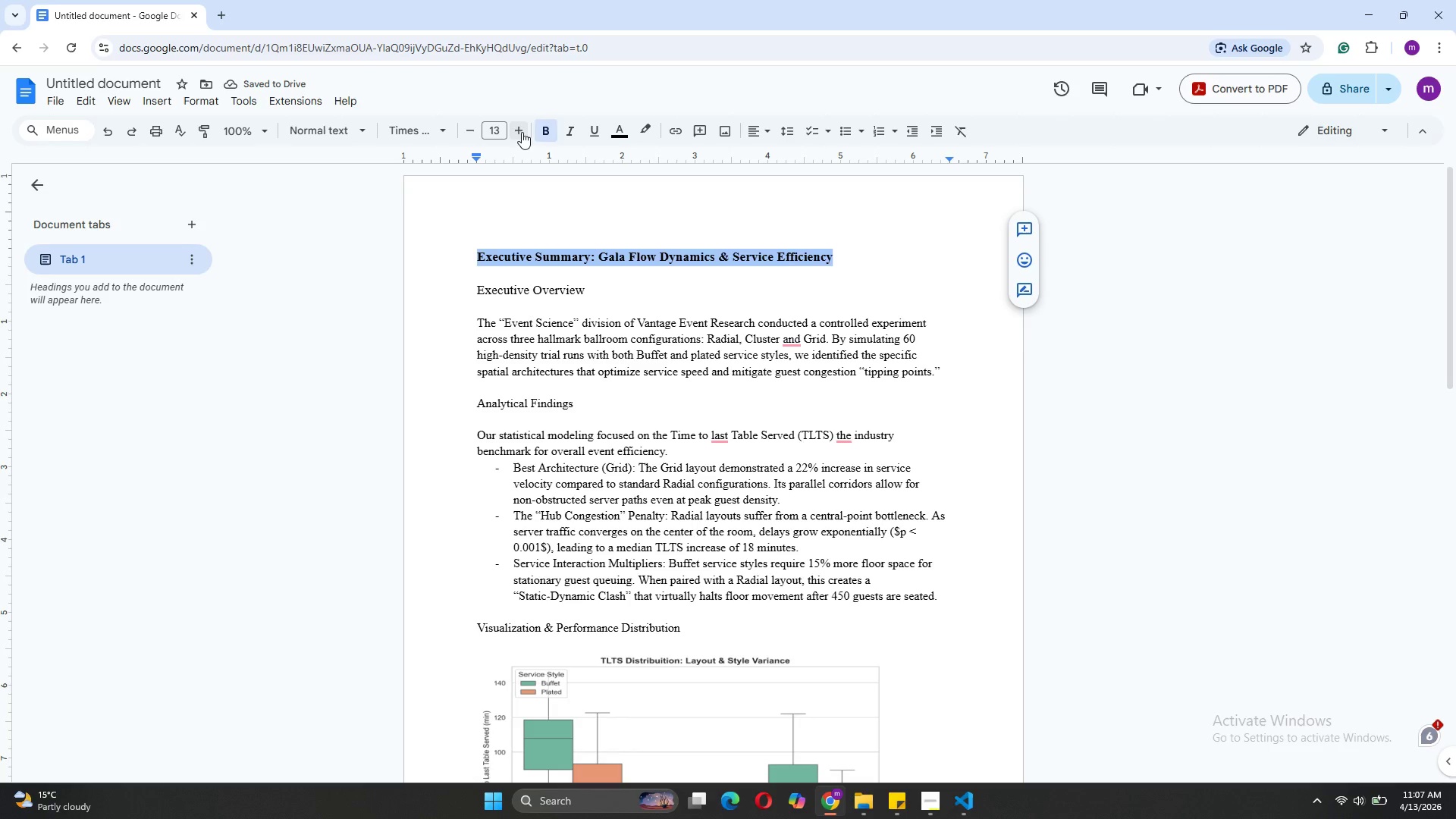 
left_click([521, 132])
 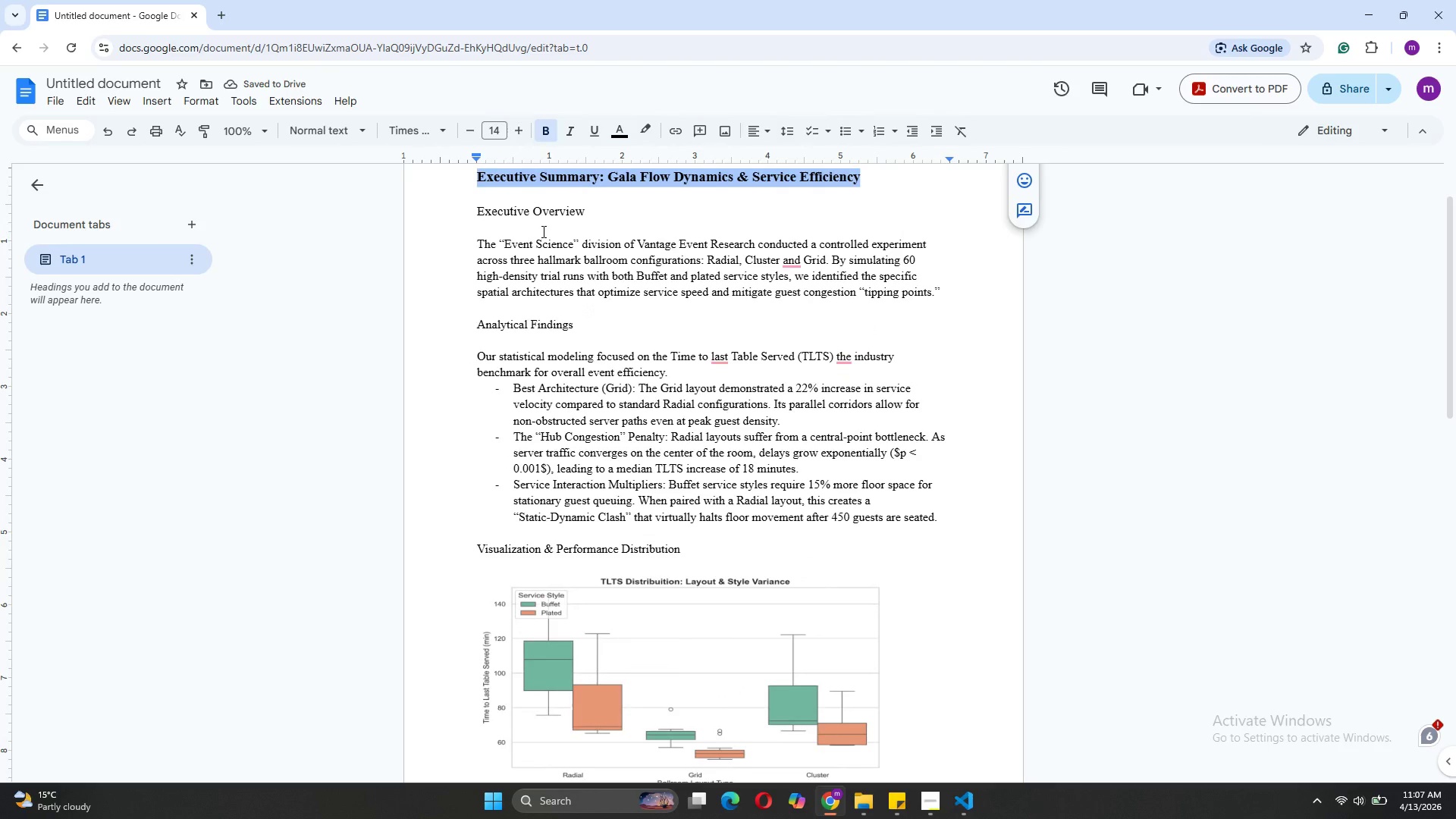 
left_click([535, 213])
 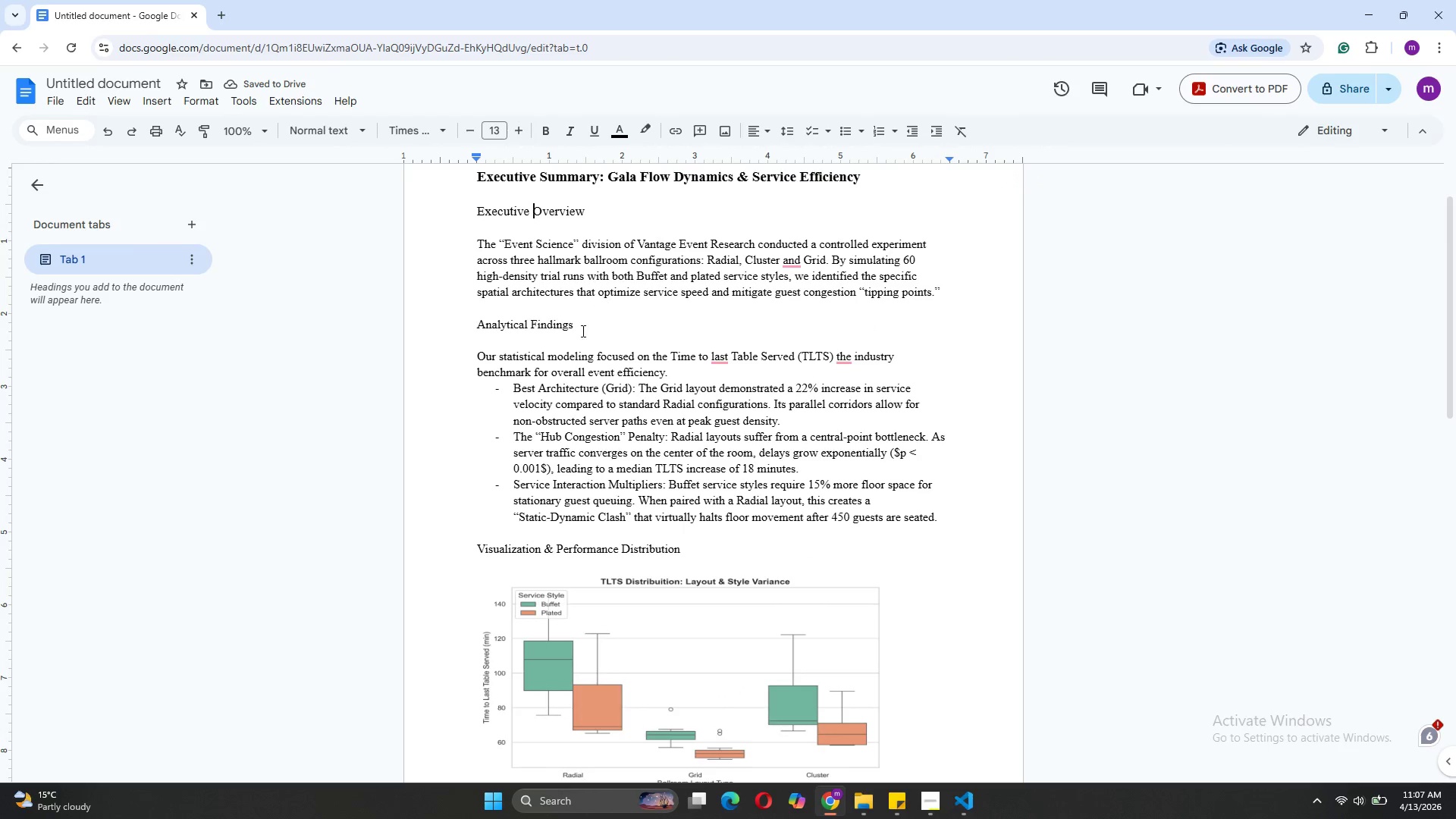 
left_click_drag(start_coordinate=[579, 322], to_coordinate=[472, 325])
 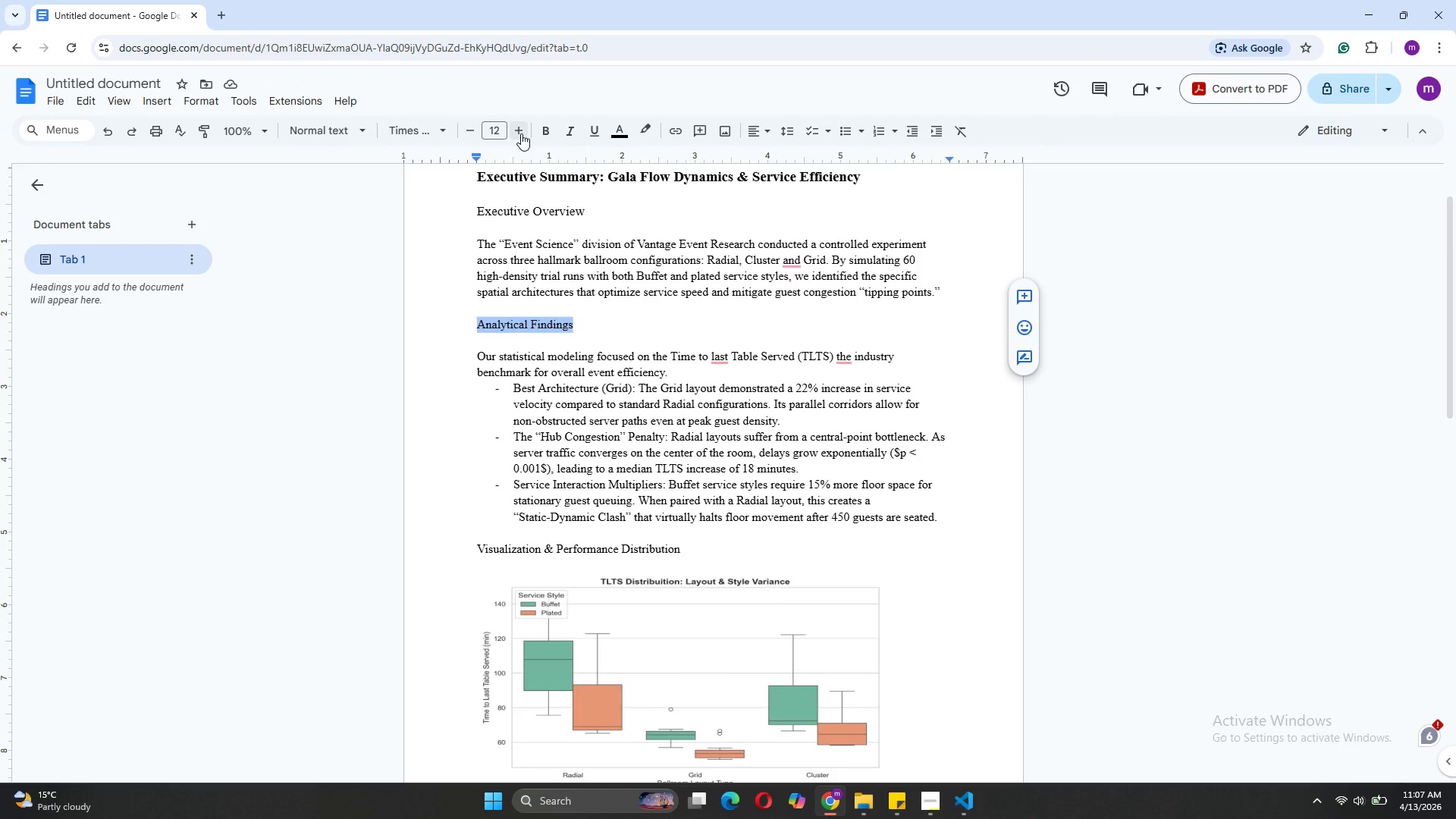 
left_click([521, 133])
 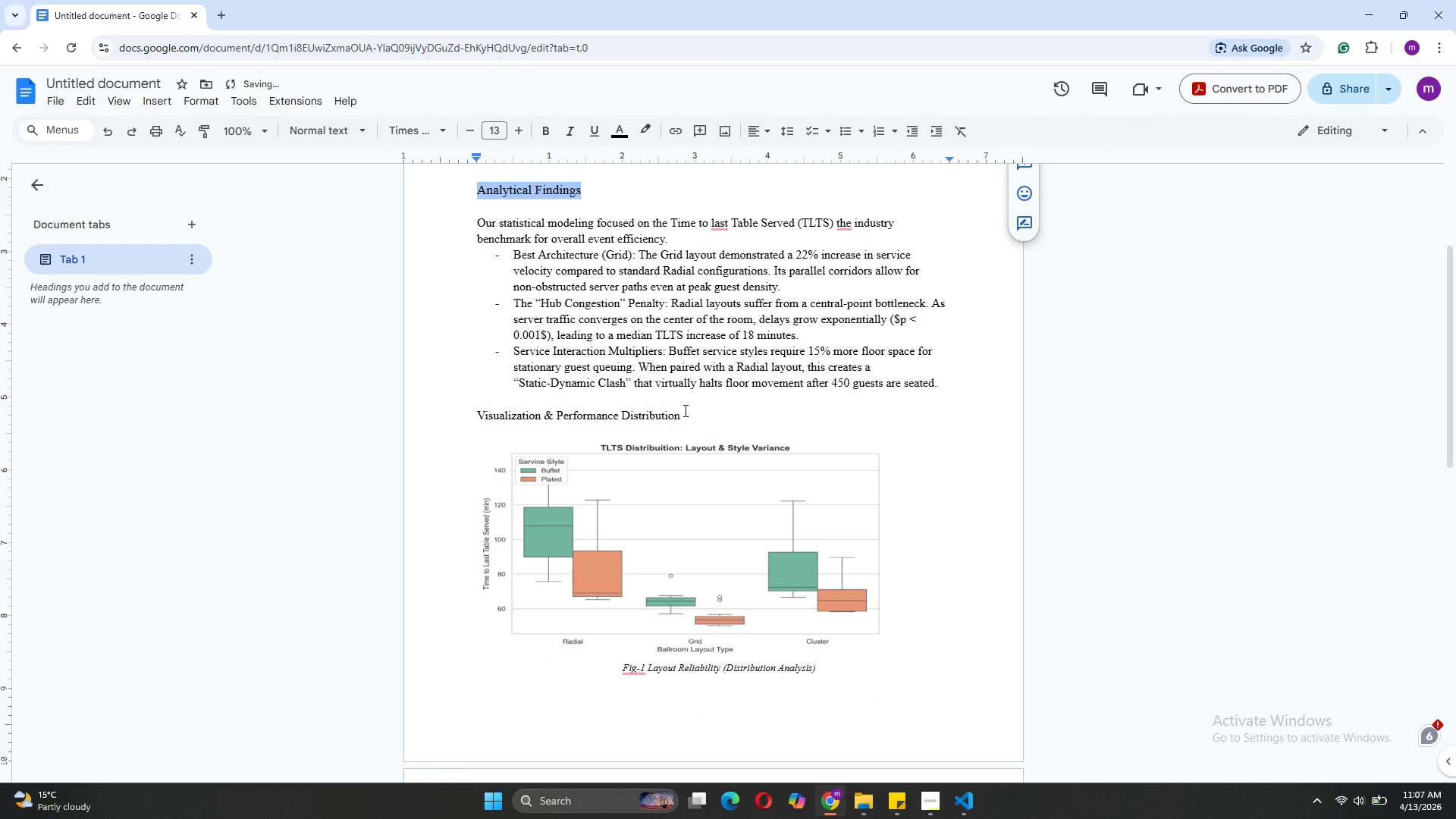 
left_click_drag(start_coordinate=[682, 410], to_coordinate=[475, 412])
 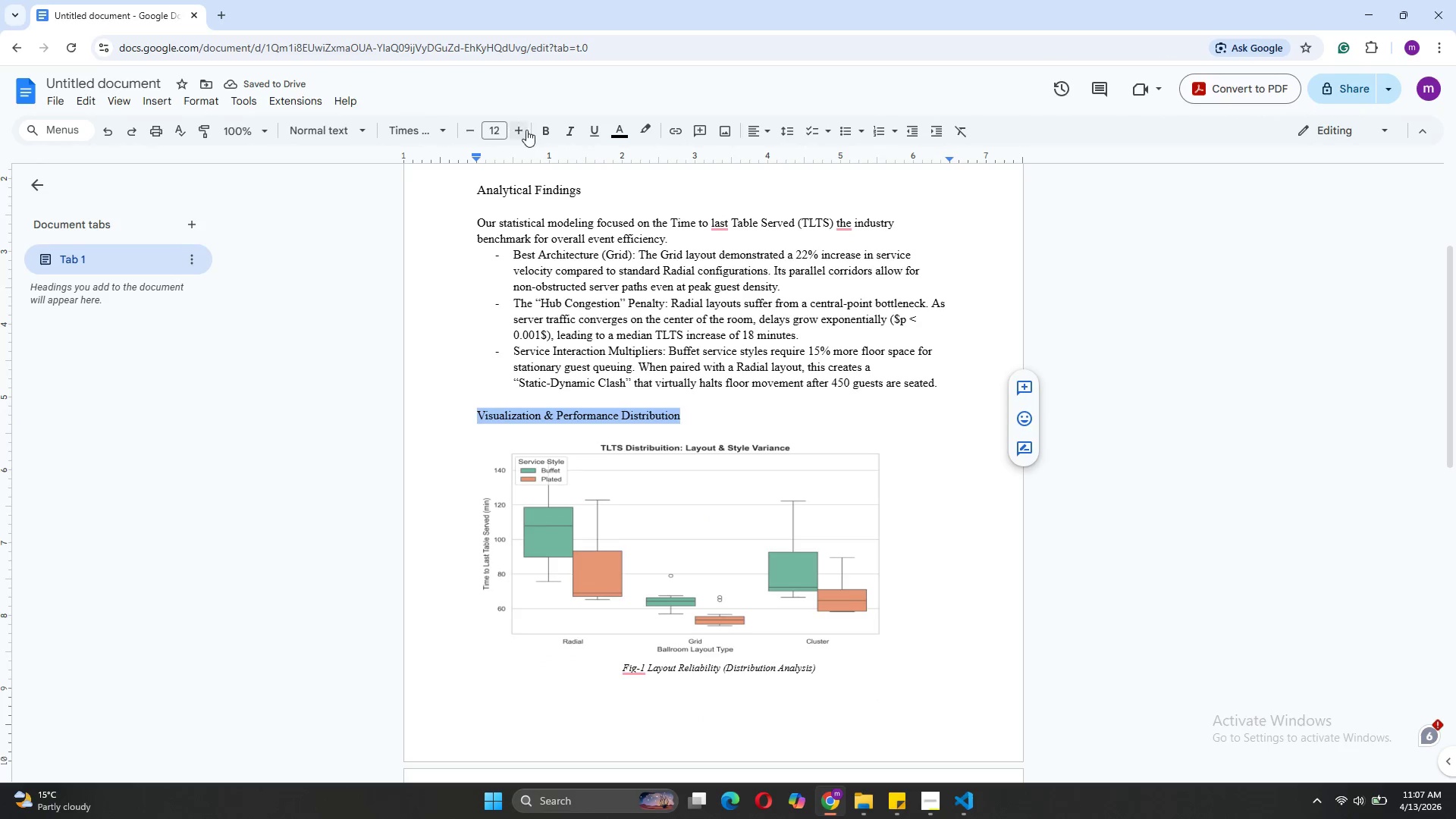 
left_click([526, 130])
 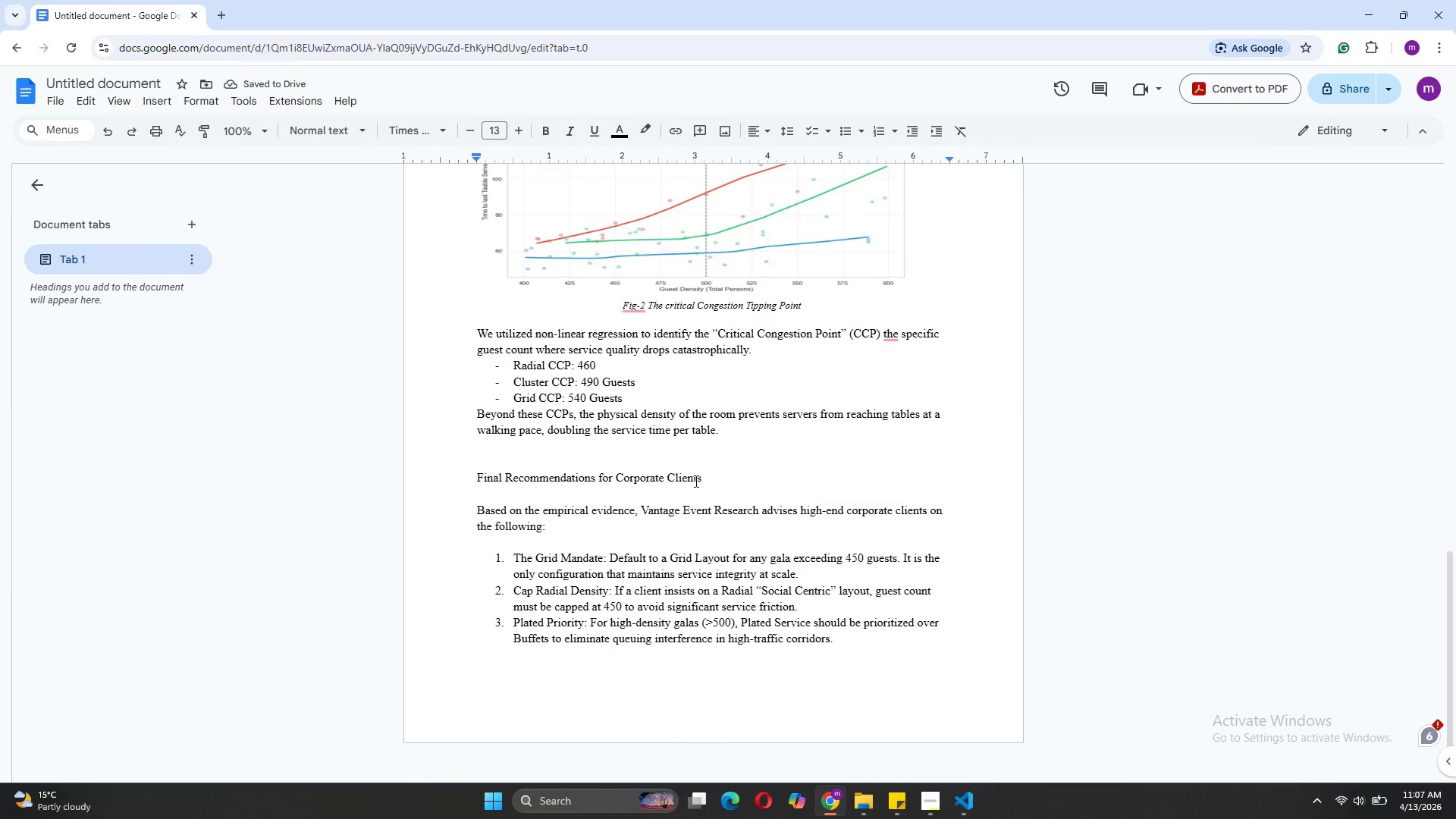 
left_click_drag(start_coordinate=[707, 474], to_coordinate=[470, 477])
 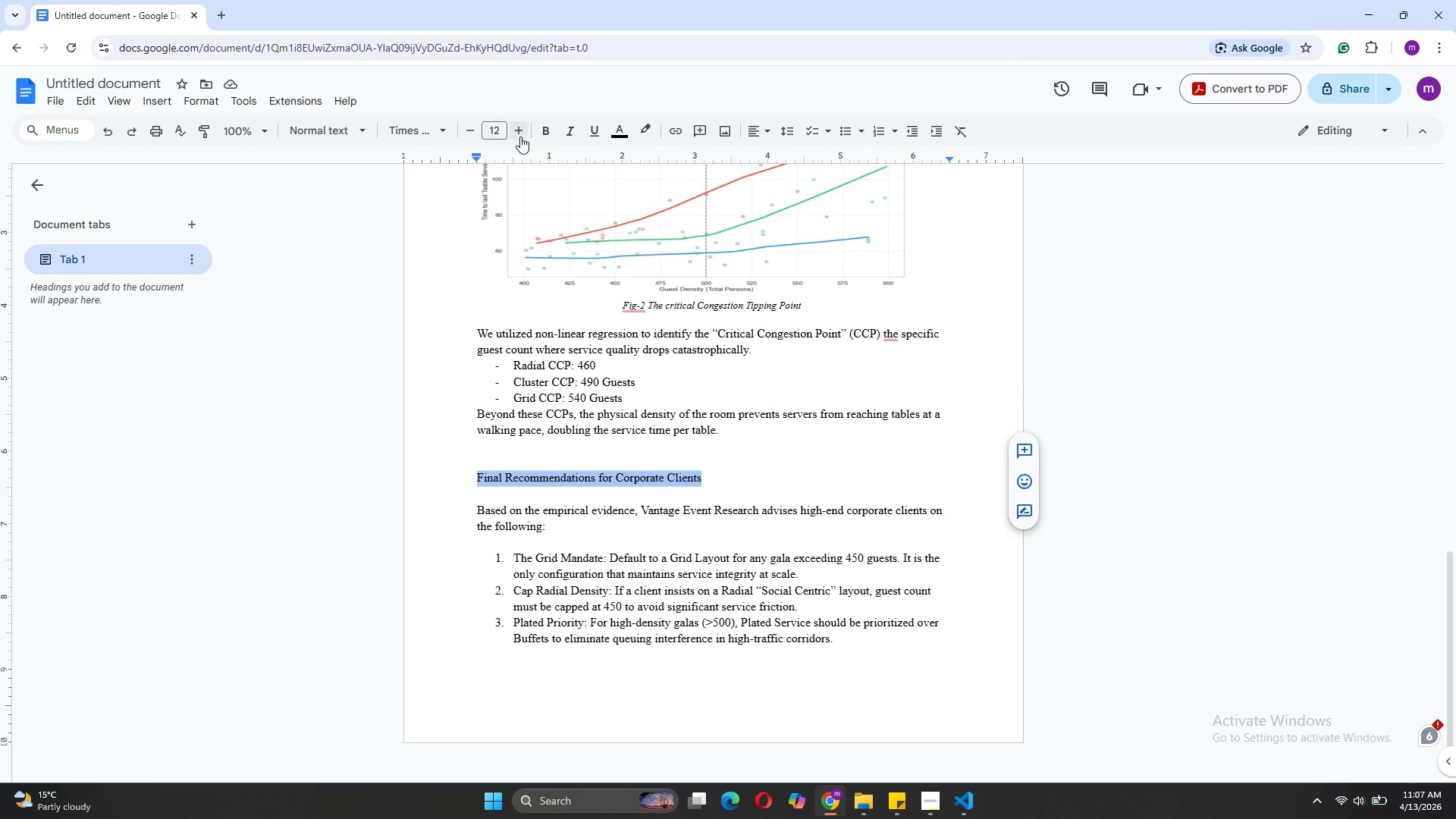 
left_click([520, 136])
 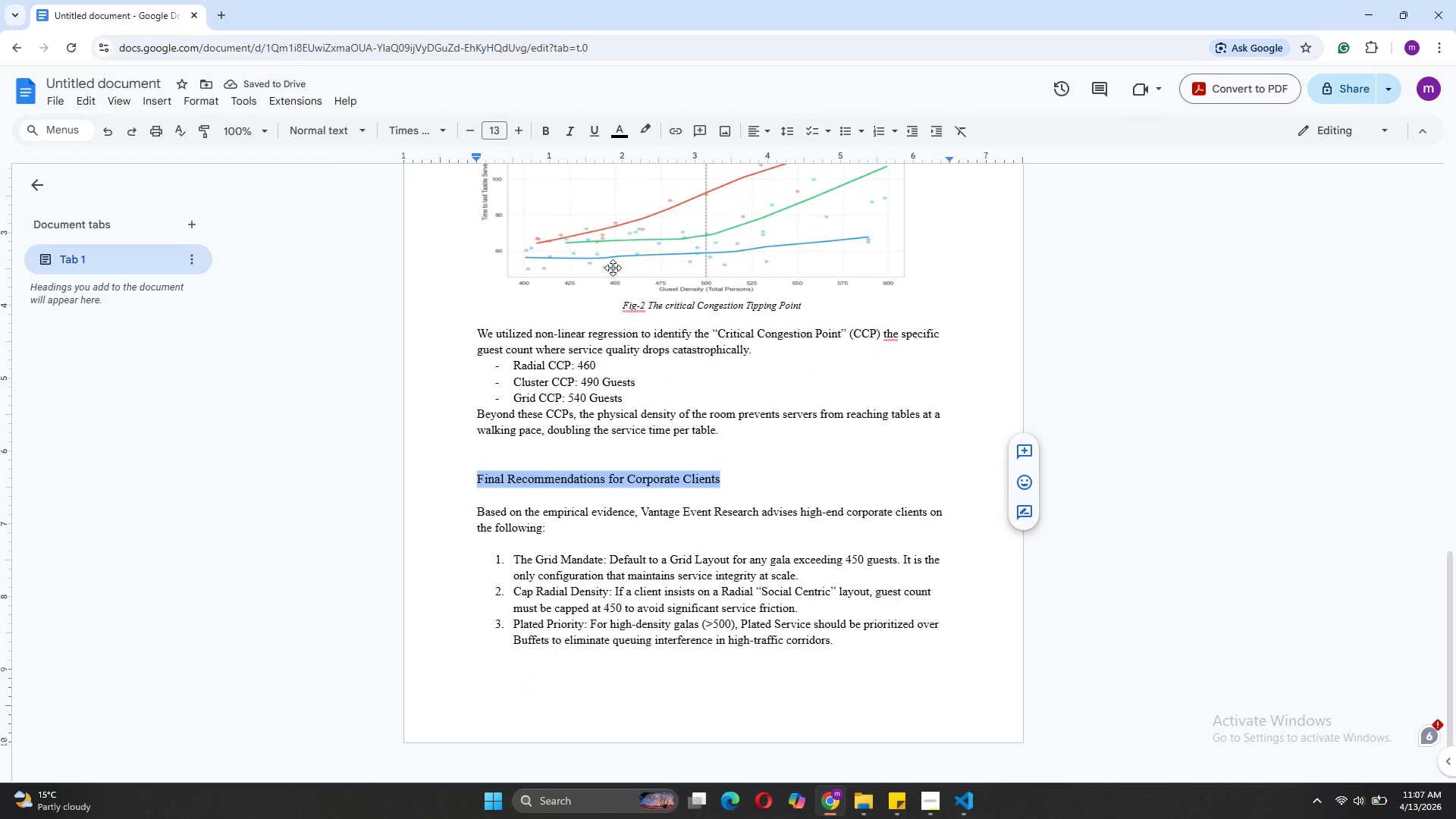 
left_click([548, 130])
 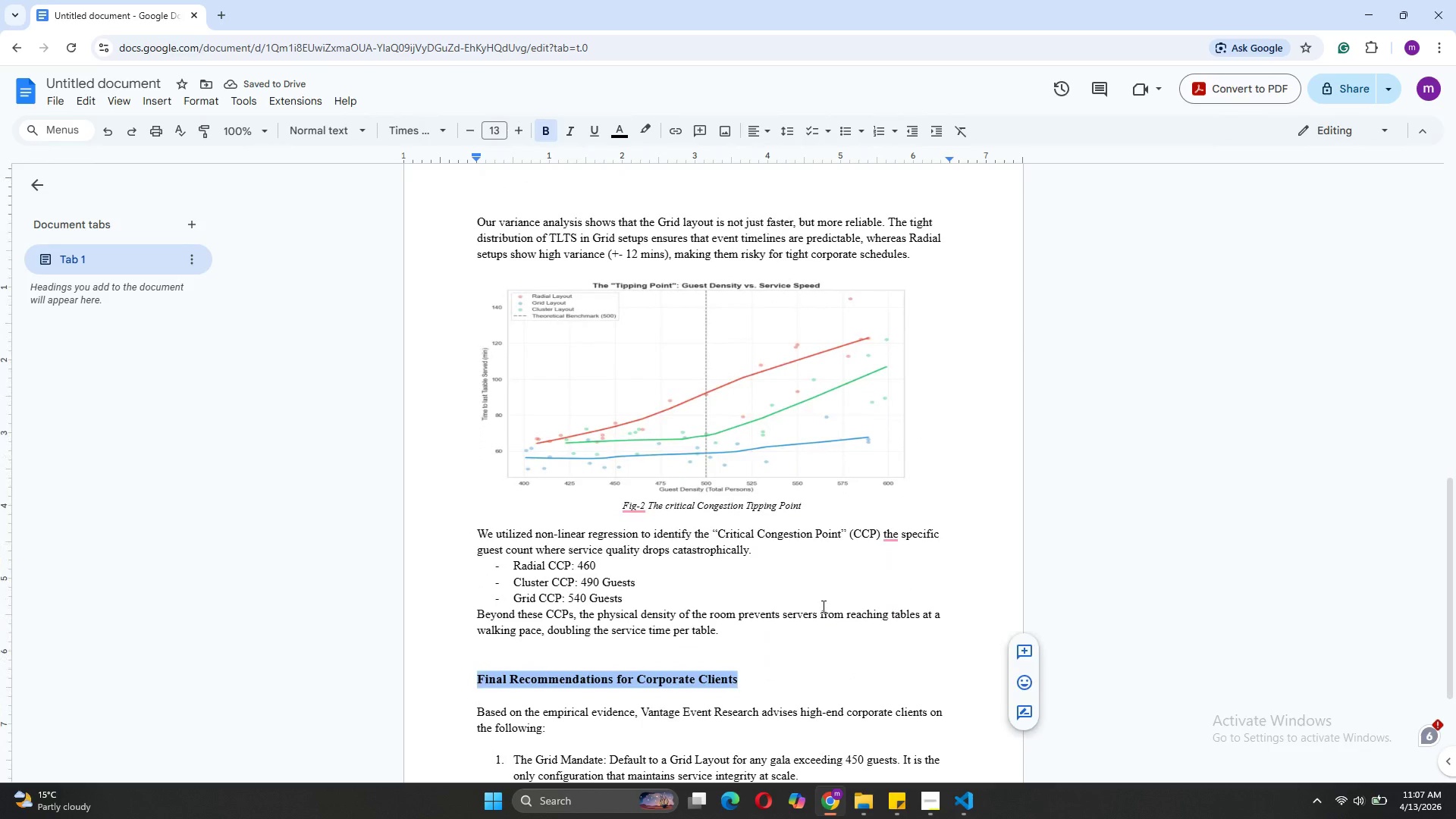 
wait(9.22)
 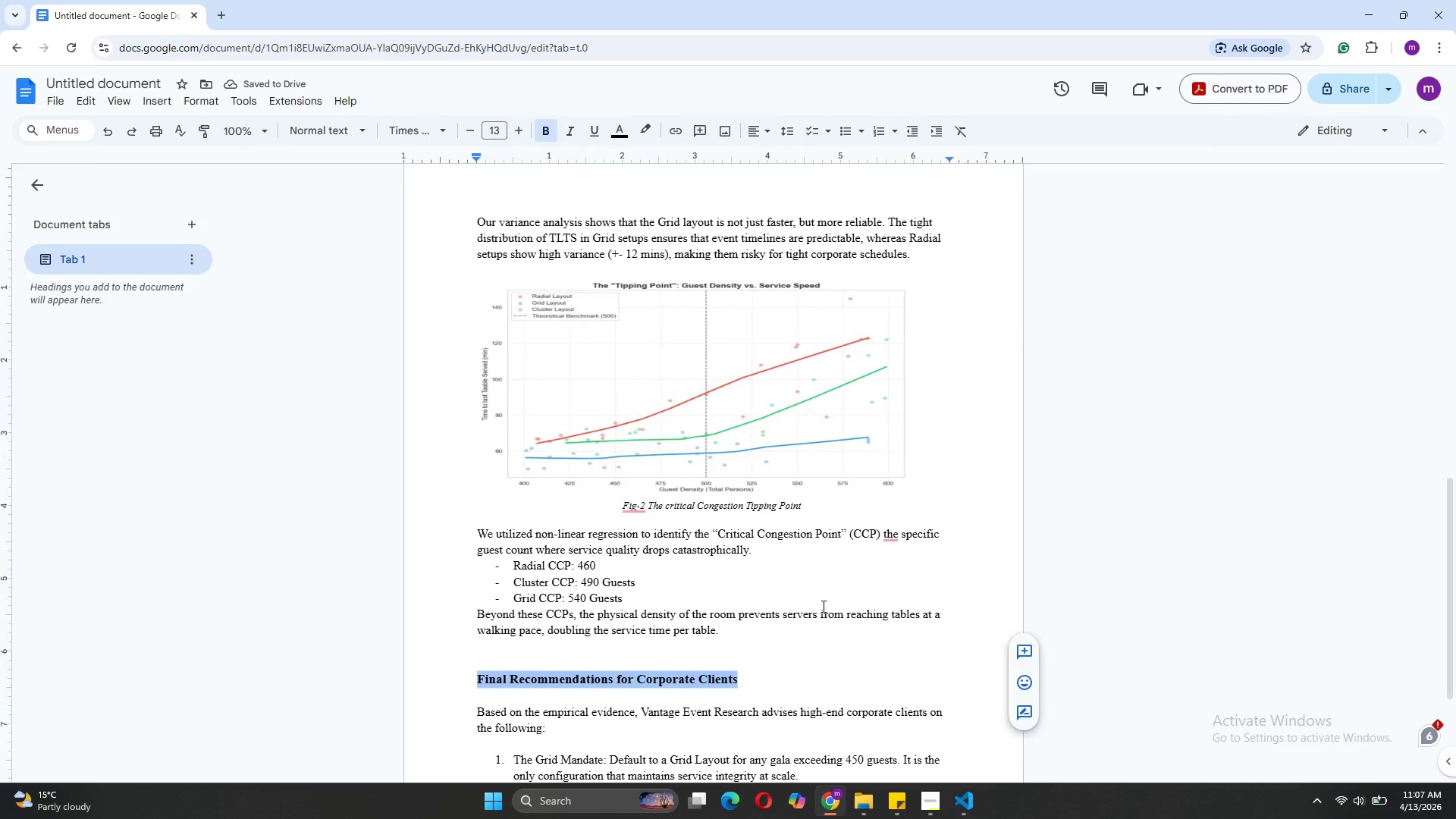 
left_click([149, 75])
 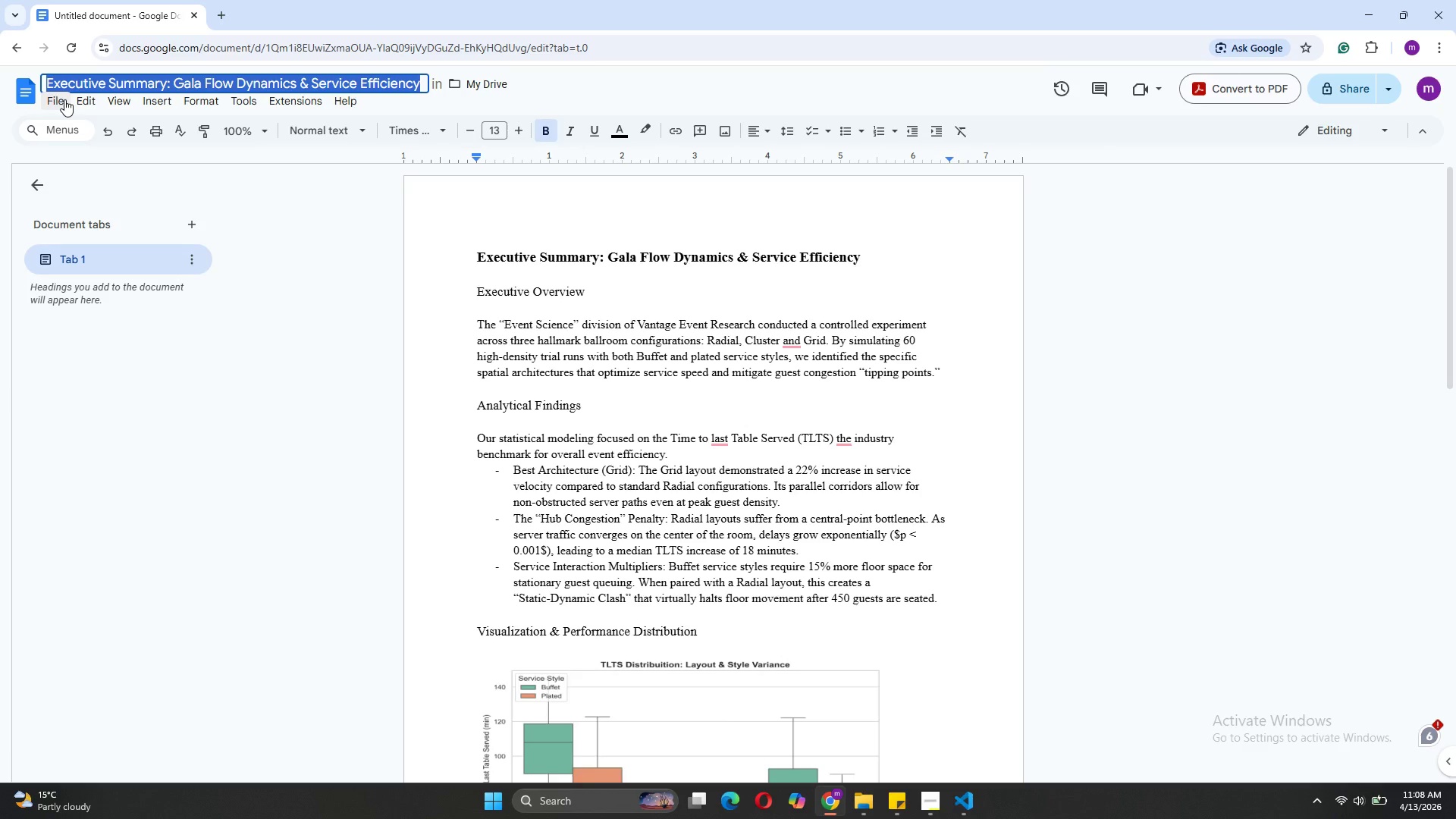 
key(Enter)
 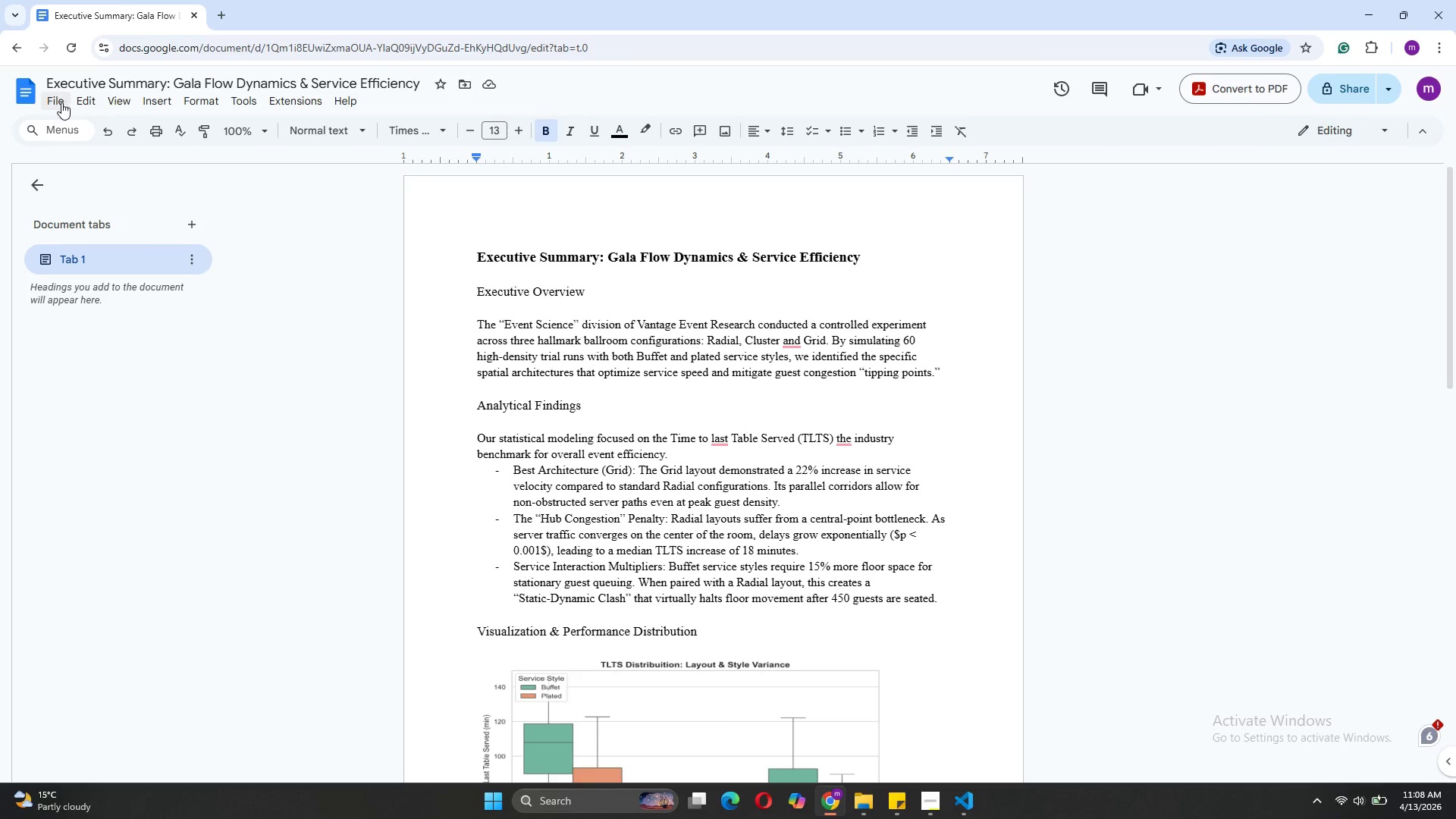 
left_click([61, 102])
 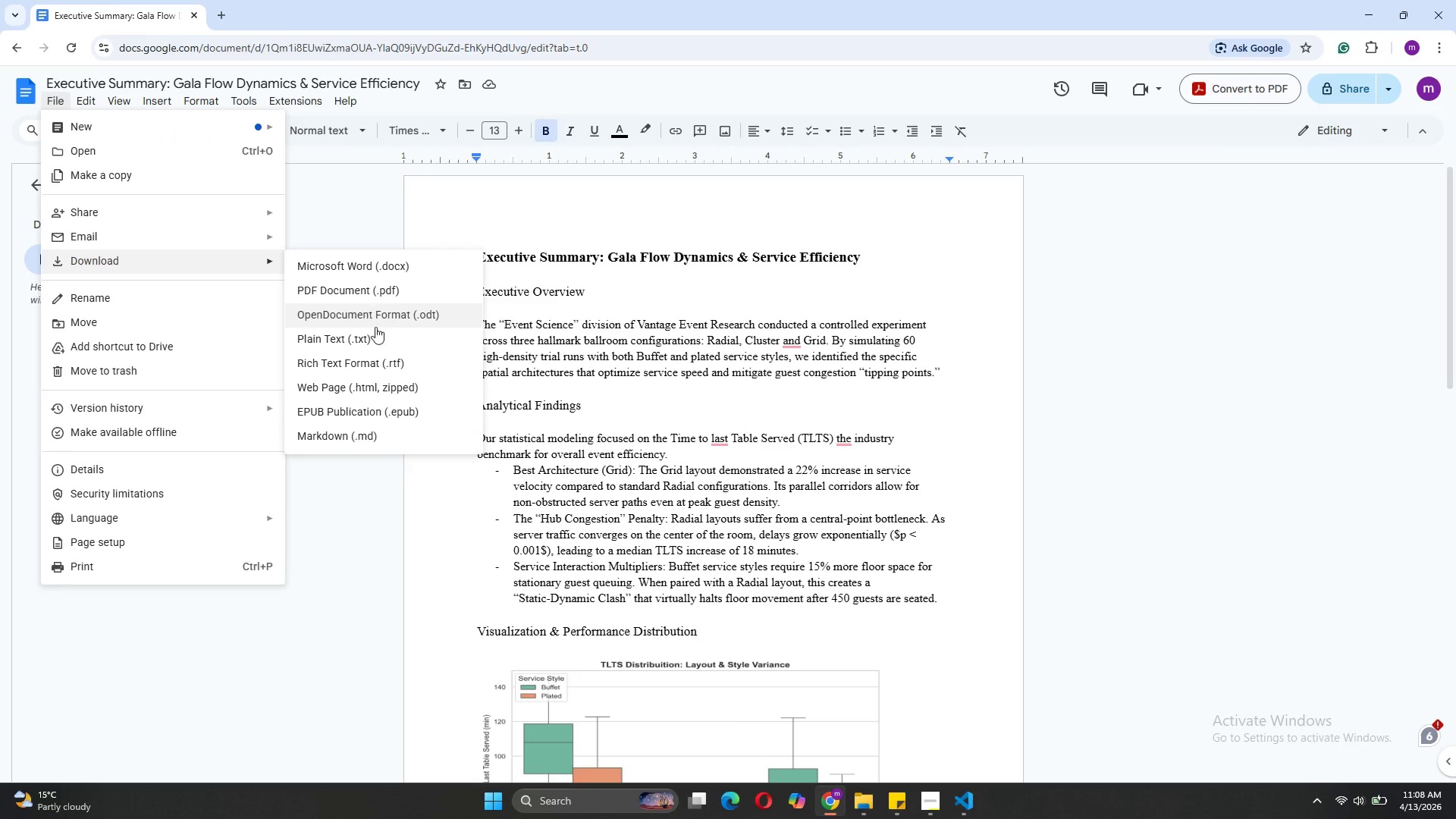 
left_click([366, 296])
 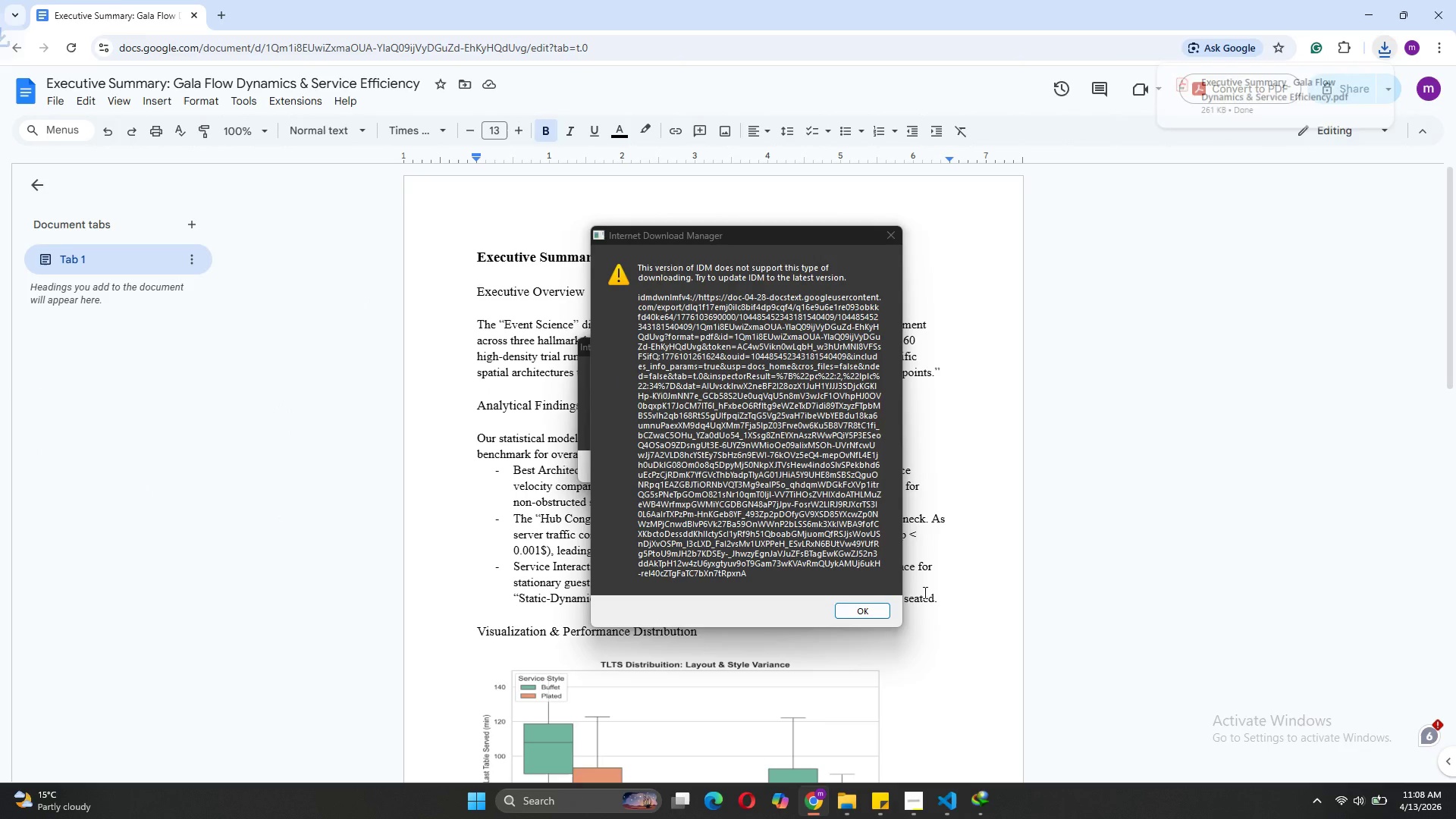 
left_click([886, 234])
 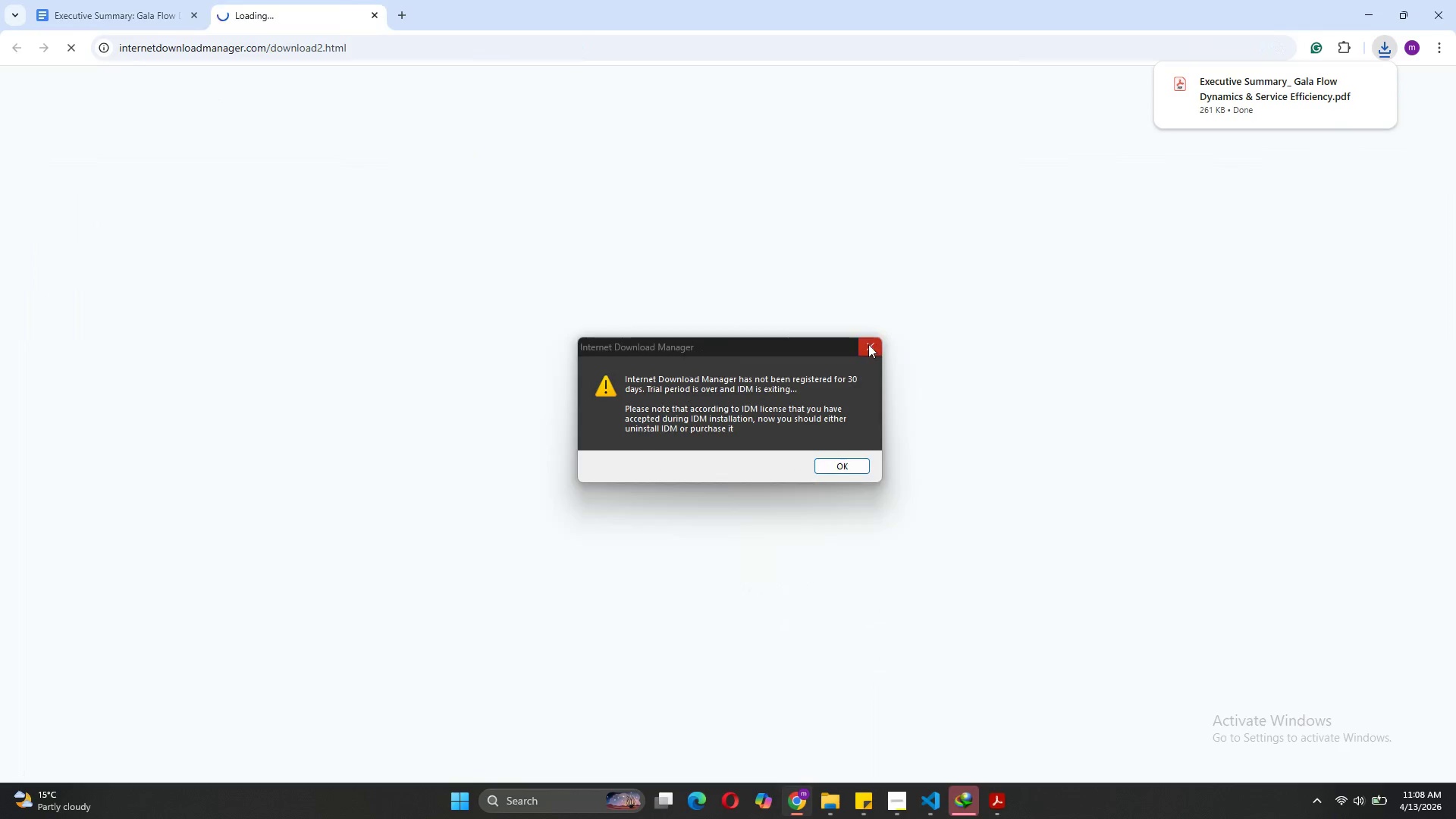 
left_click([868, 344])
 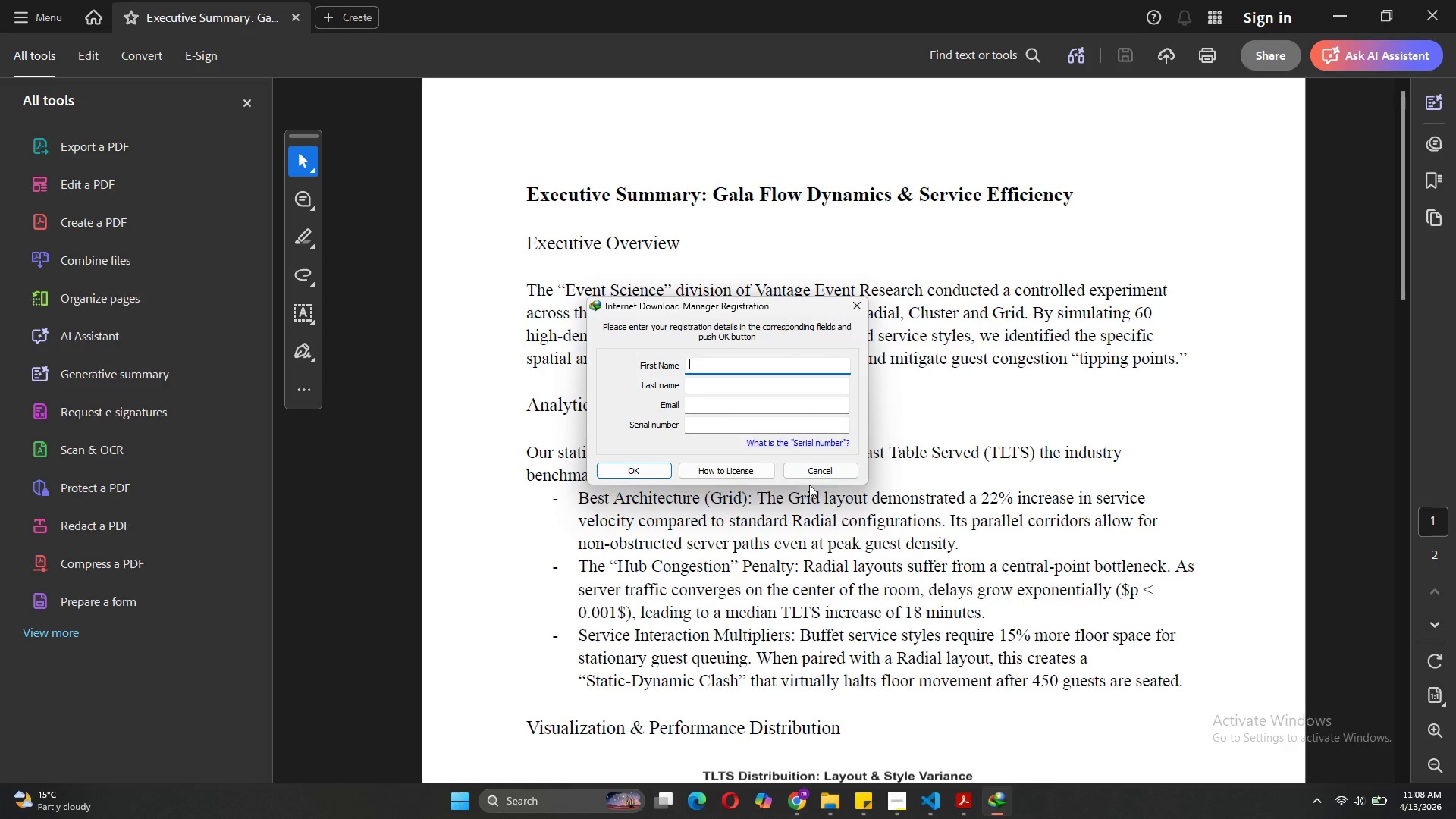 
left_click([808, 476])
 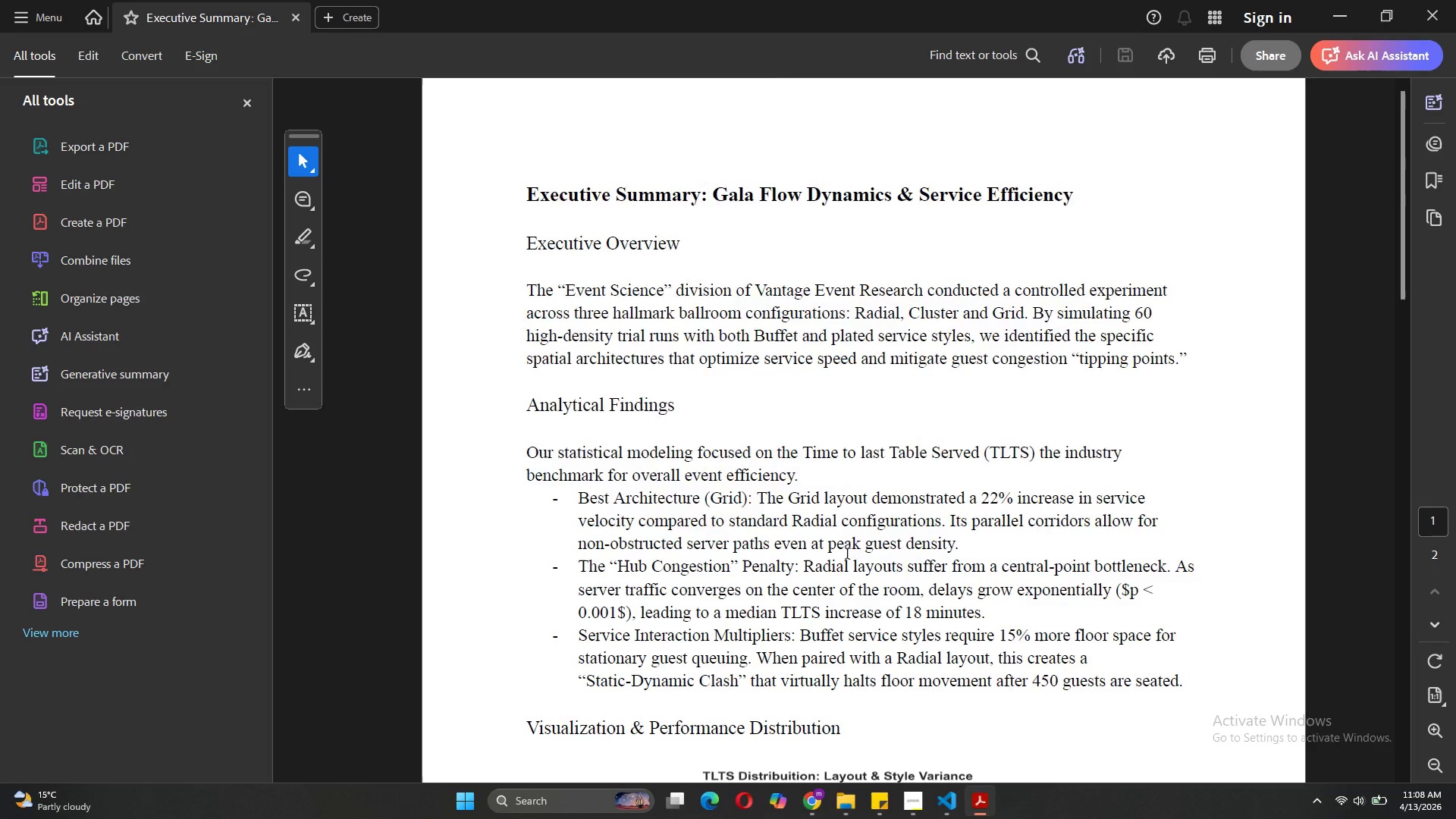 
scroll: coordinate [848, 554], scroll_direction: down, amount: 9.0
 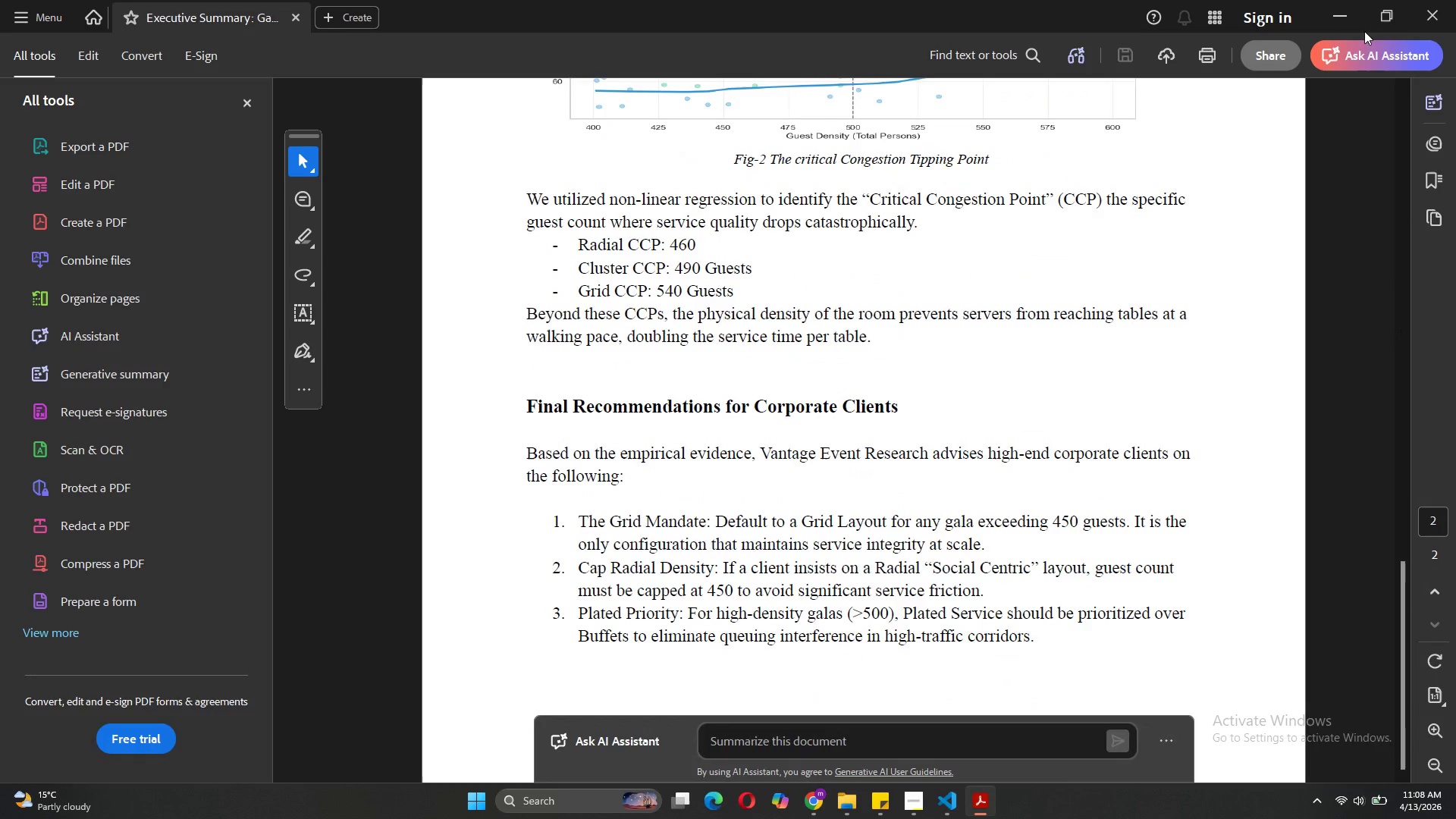 
left_click([1446, 9])
 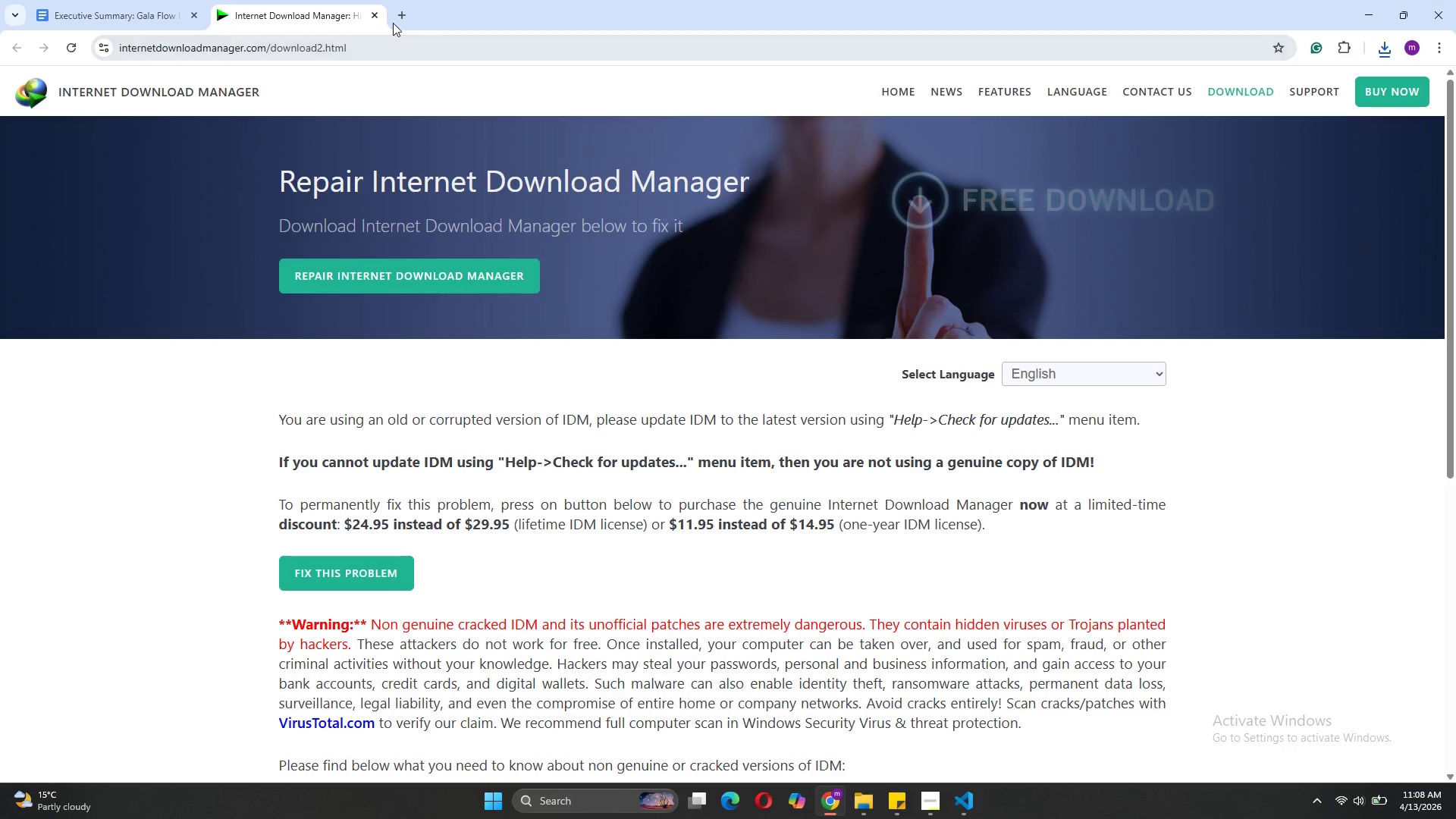 
left_click([368, 11])
 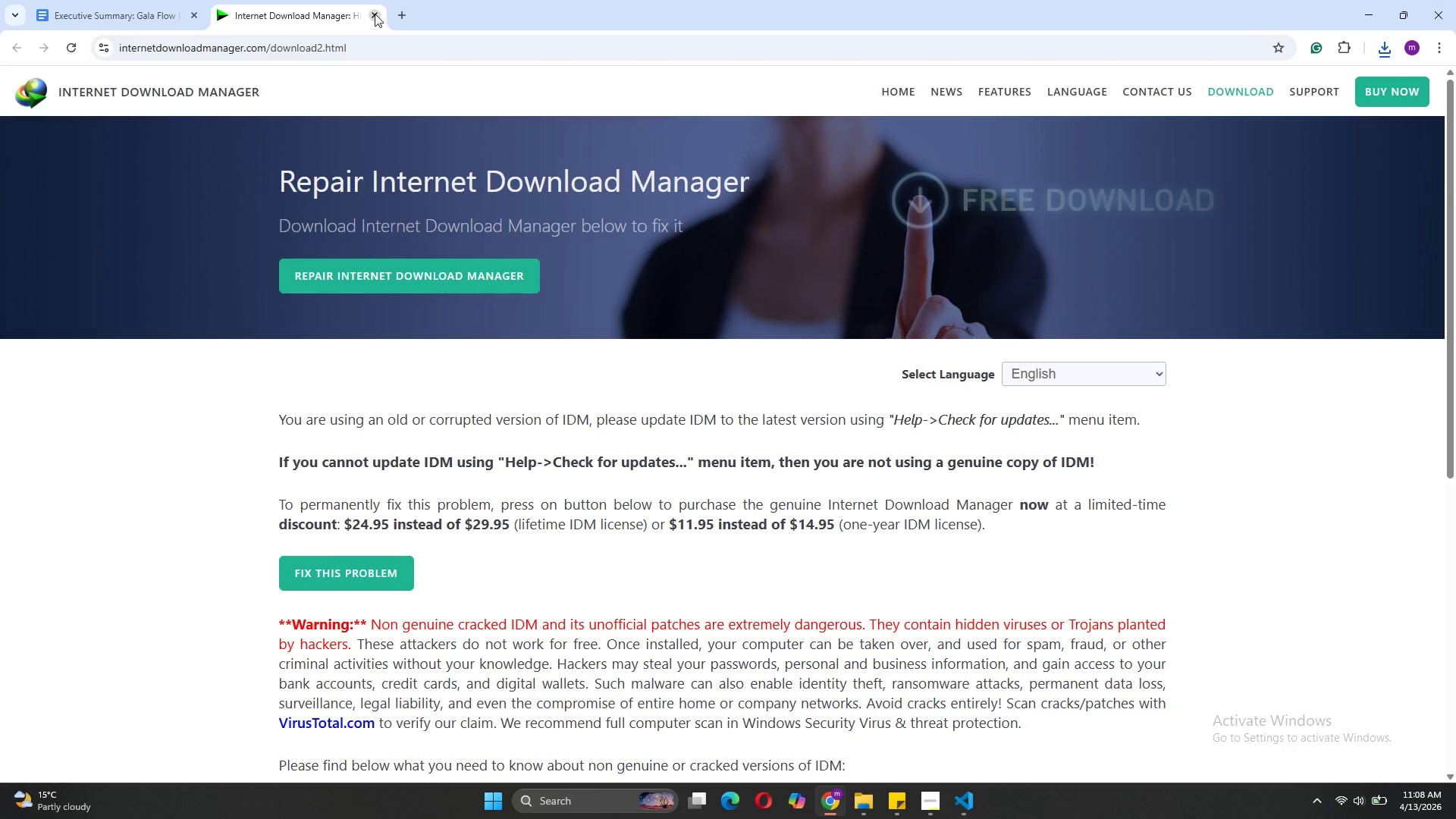 
left_click([375, 14])
 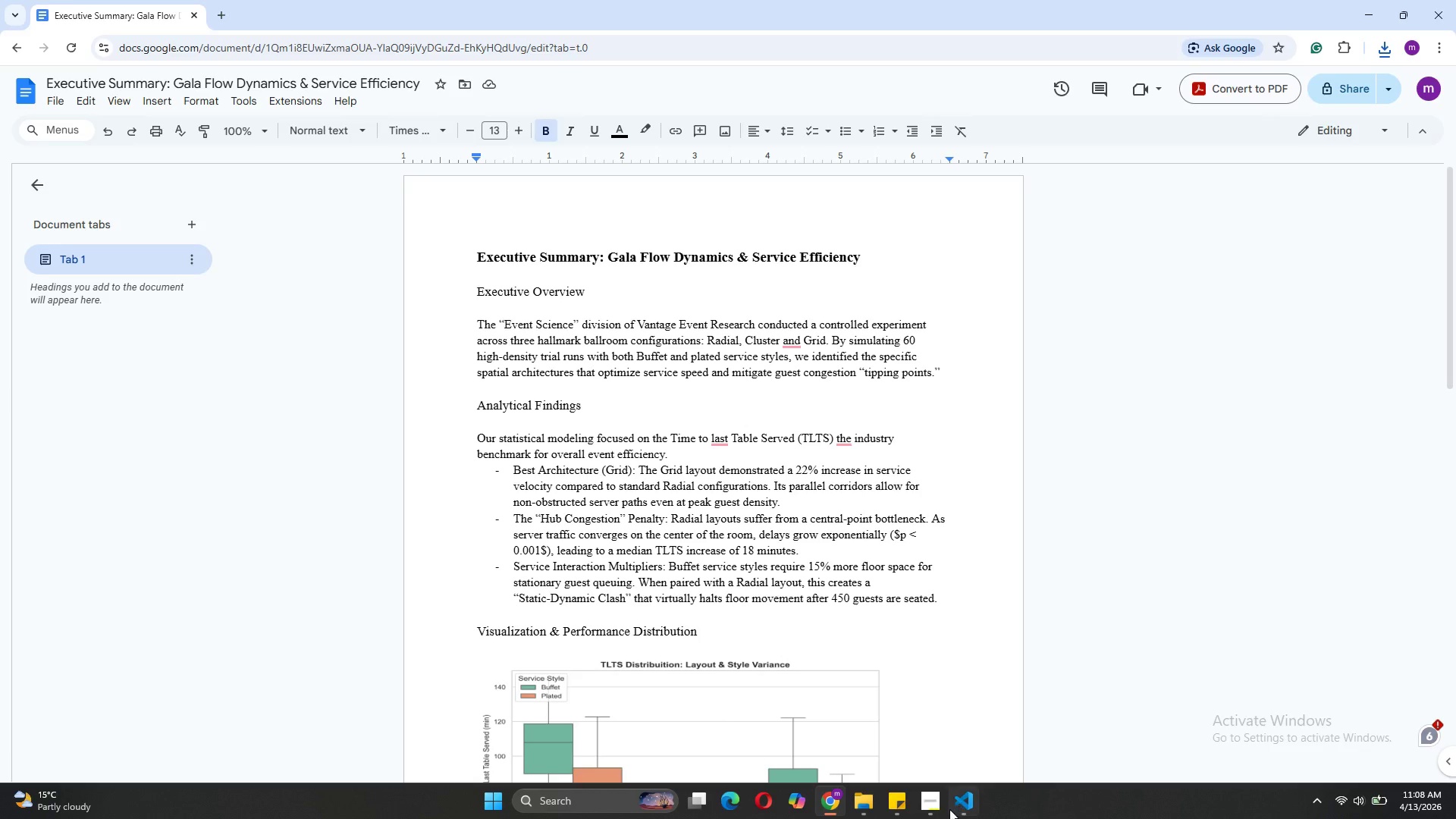 
left_click([941, 809])